 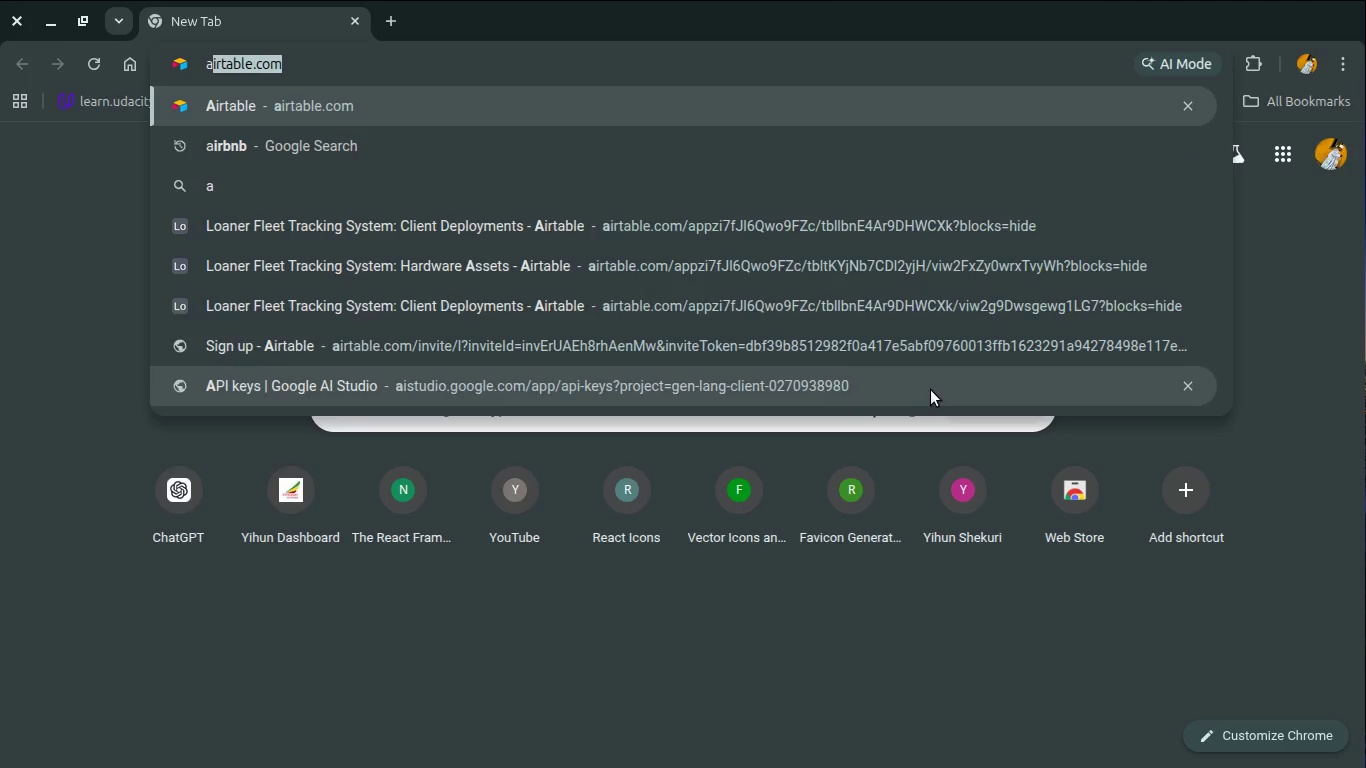 
key(Enter)
 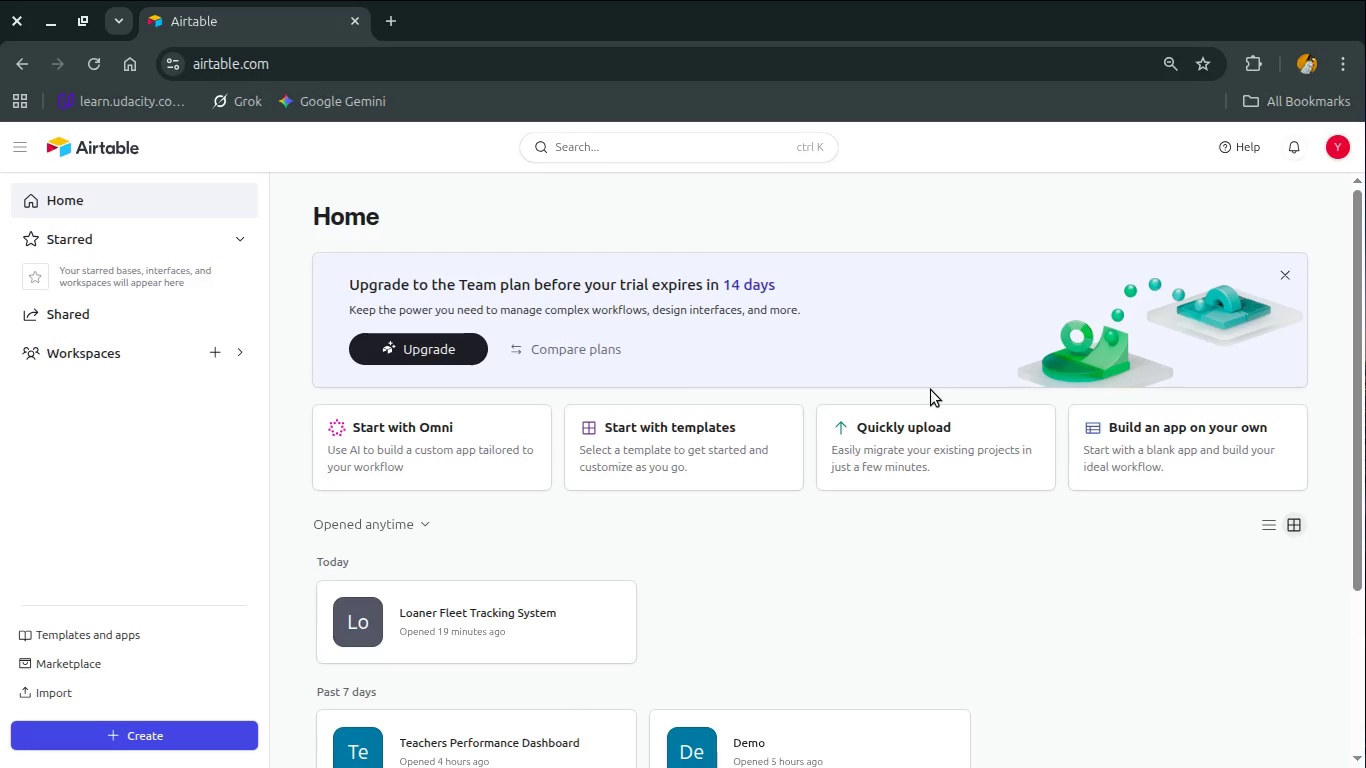 
wait(37.96)
 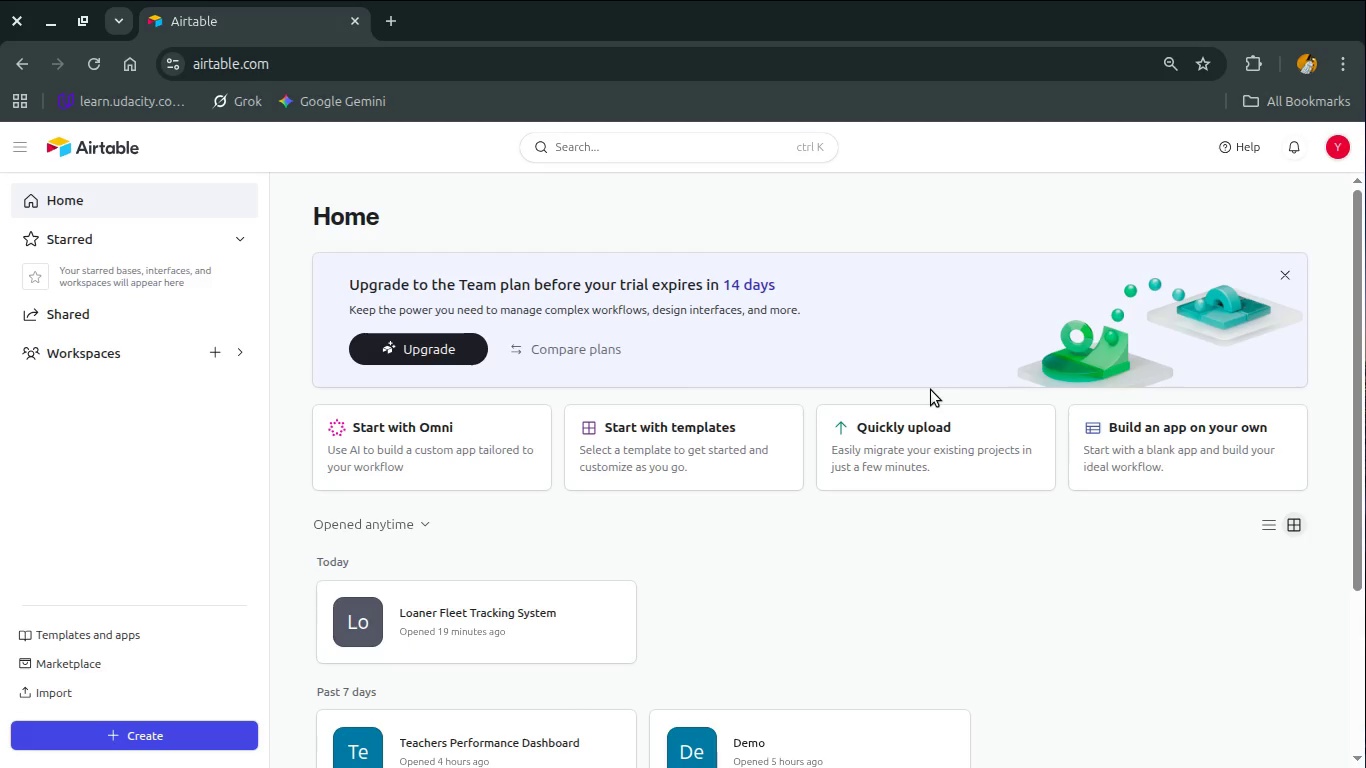 
scroll: coordinate [1050, 461], scroll_direction: down, amount: 5.0
 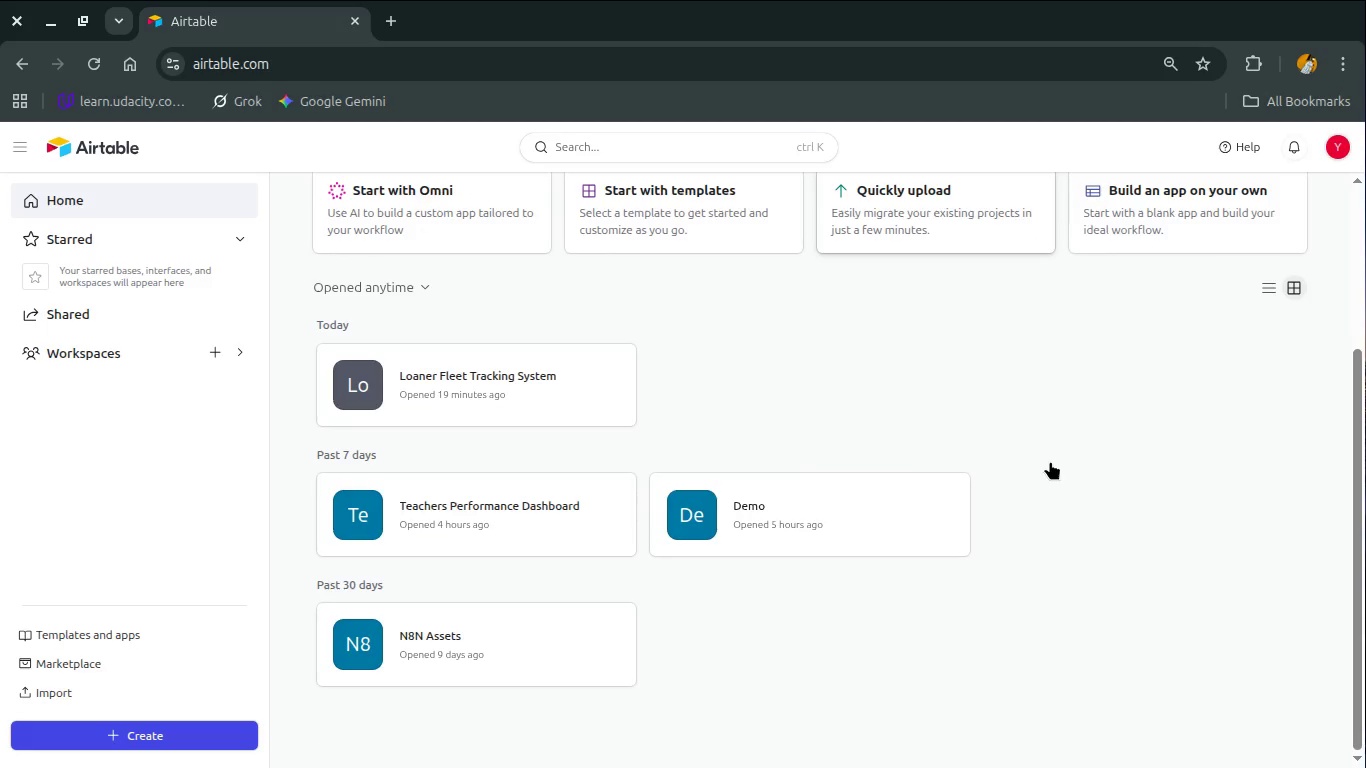 
scroll: coordinate [1050, 461], scroll_direction: up, amount: 3.0
 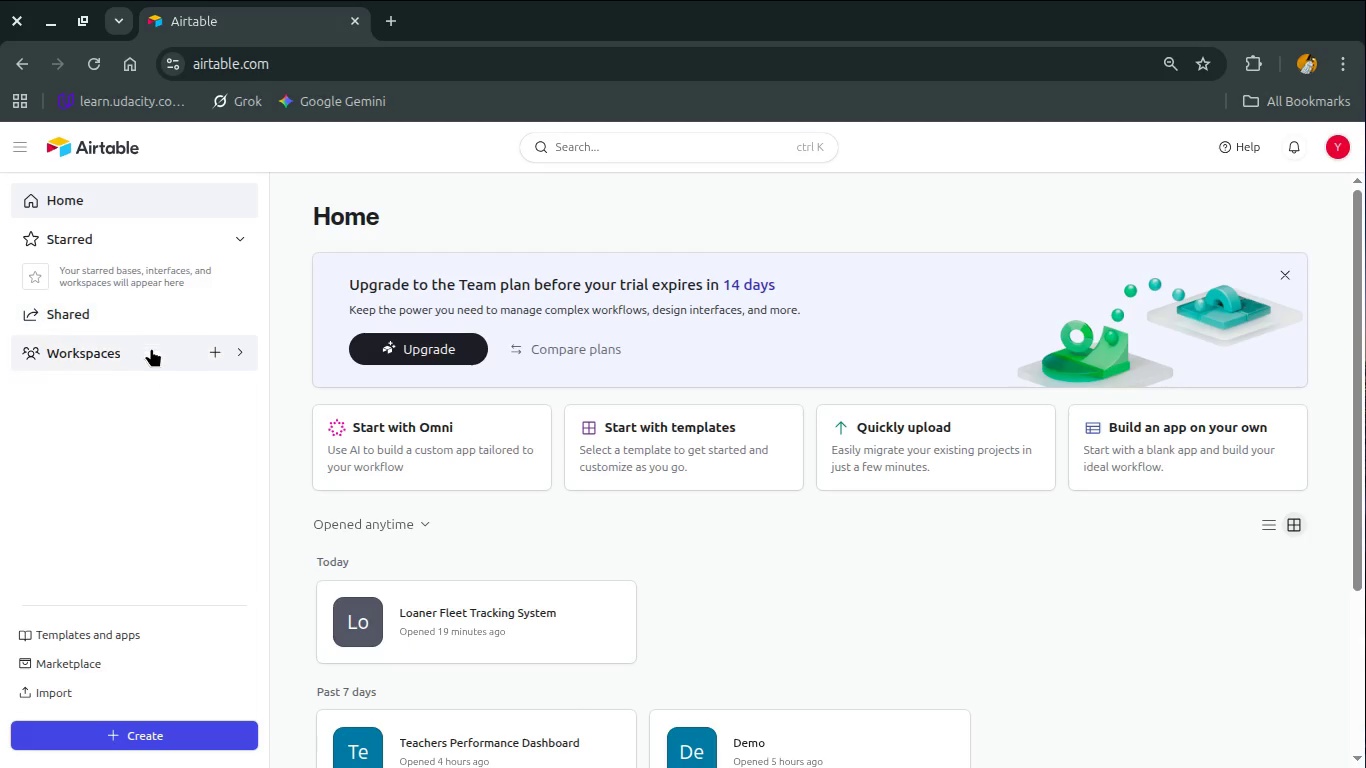 
left_click([149, 351])
 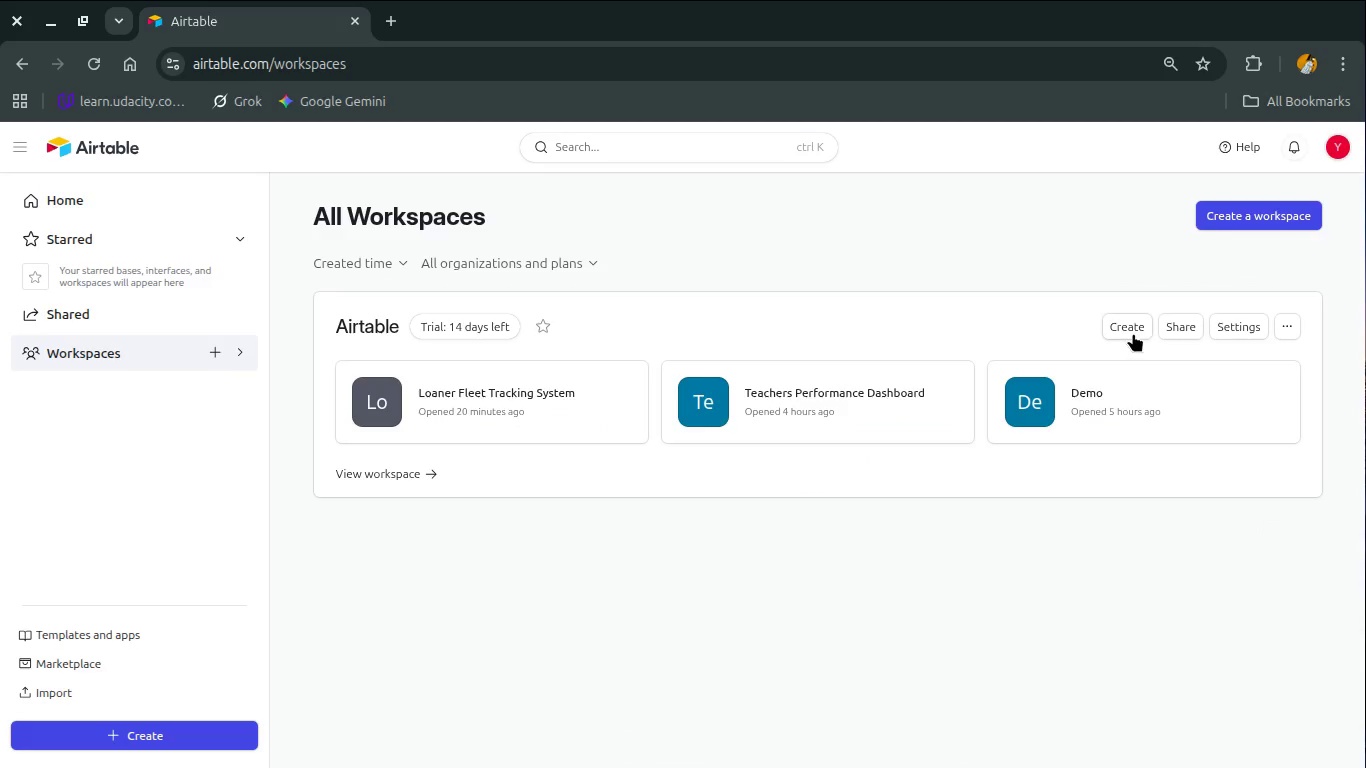 
left_click([1131, 320])
 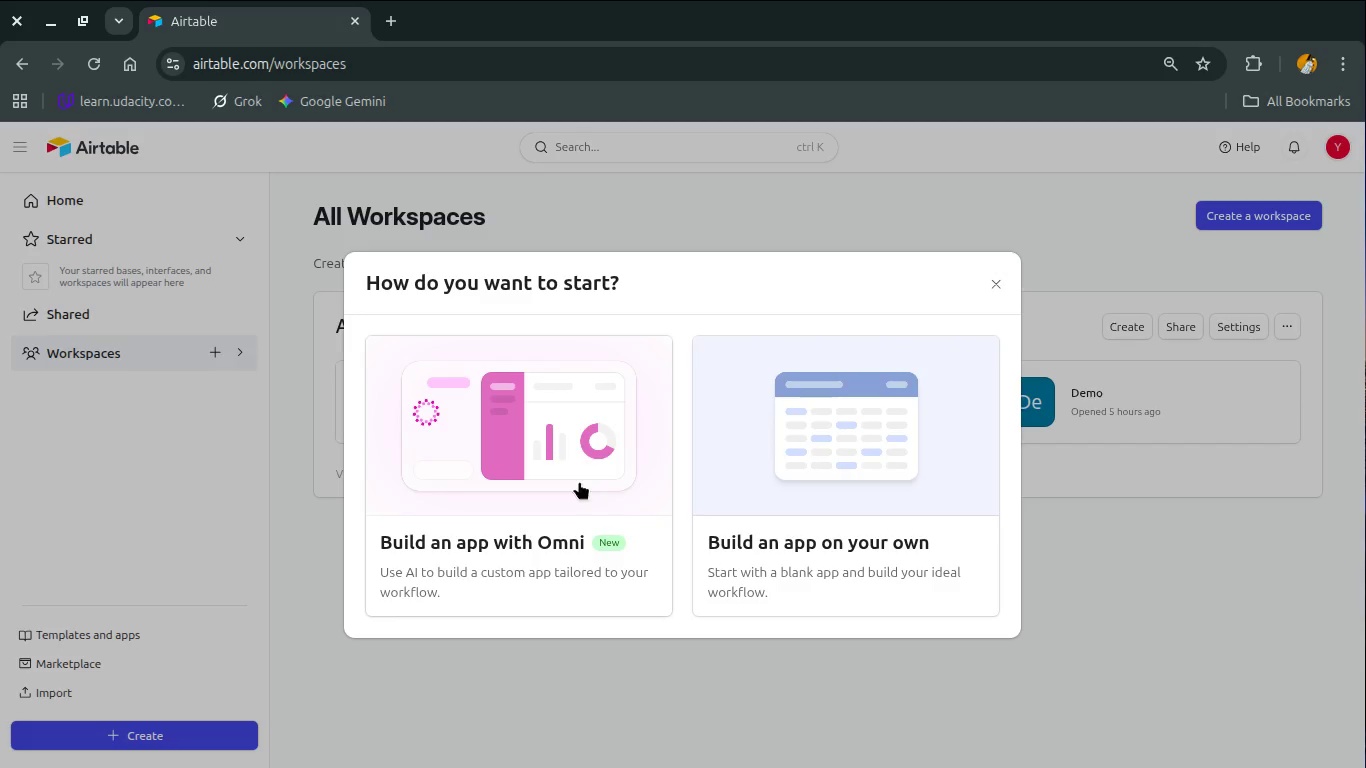 
left_click([792, 472])
 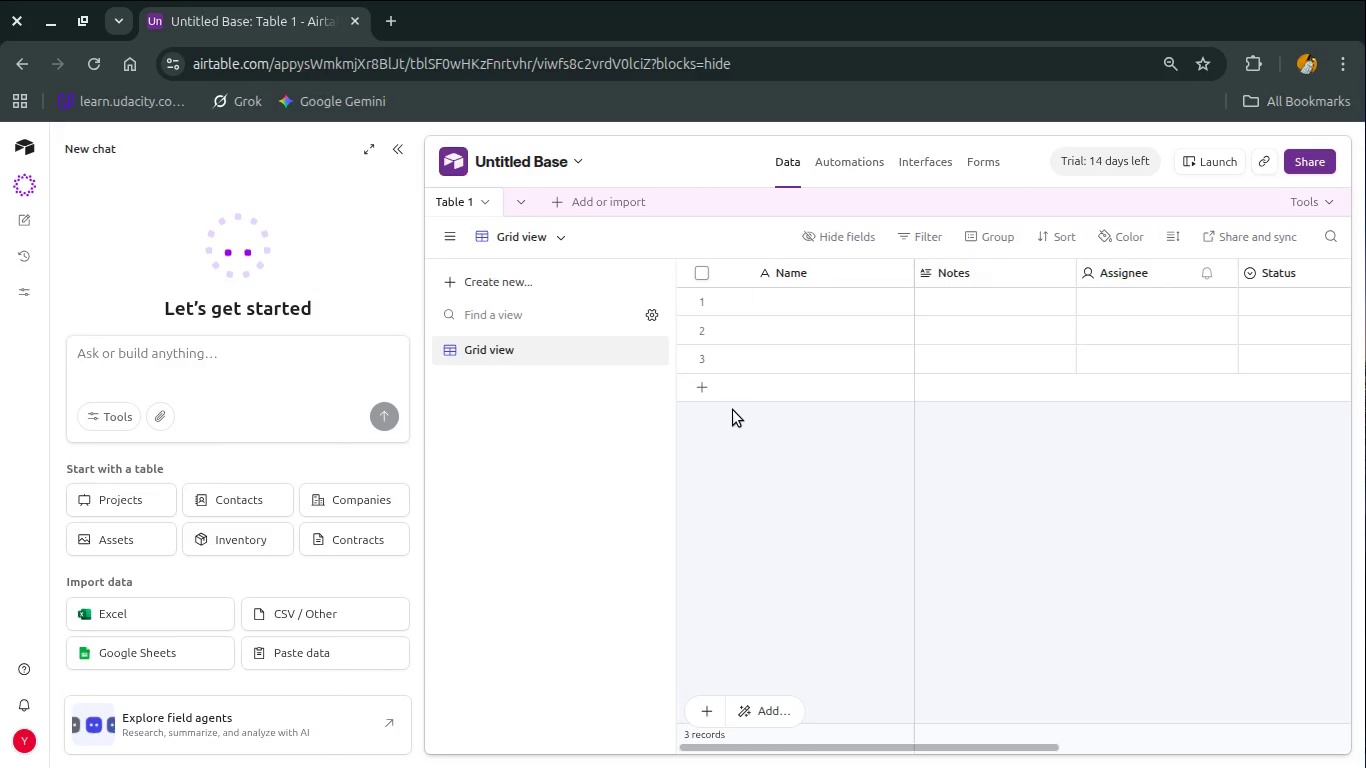 
wait(16.4)
 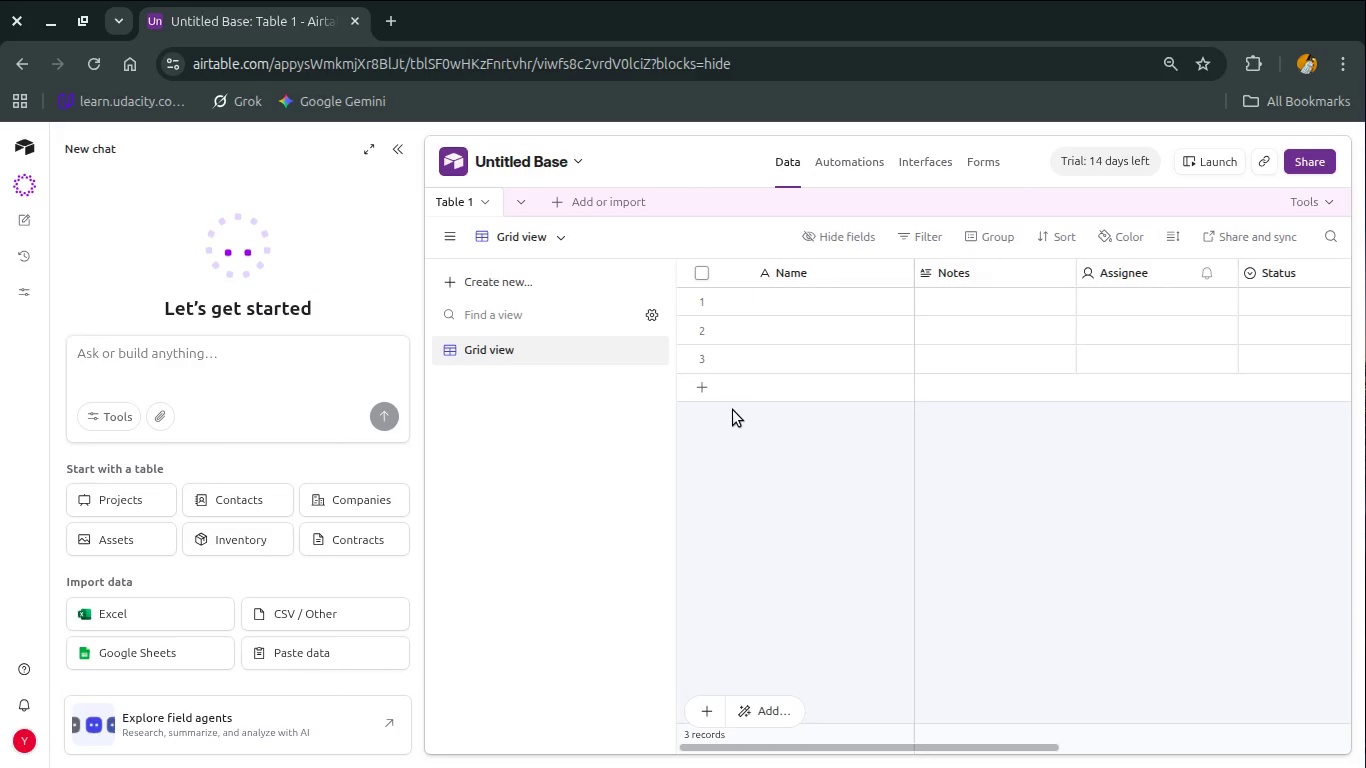 
left_click([395, 148])
 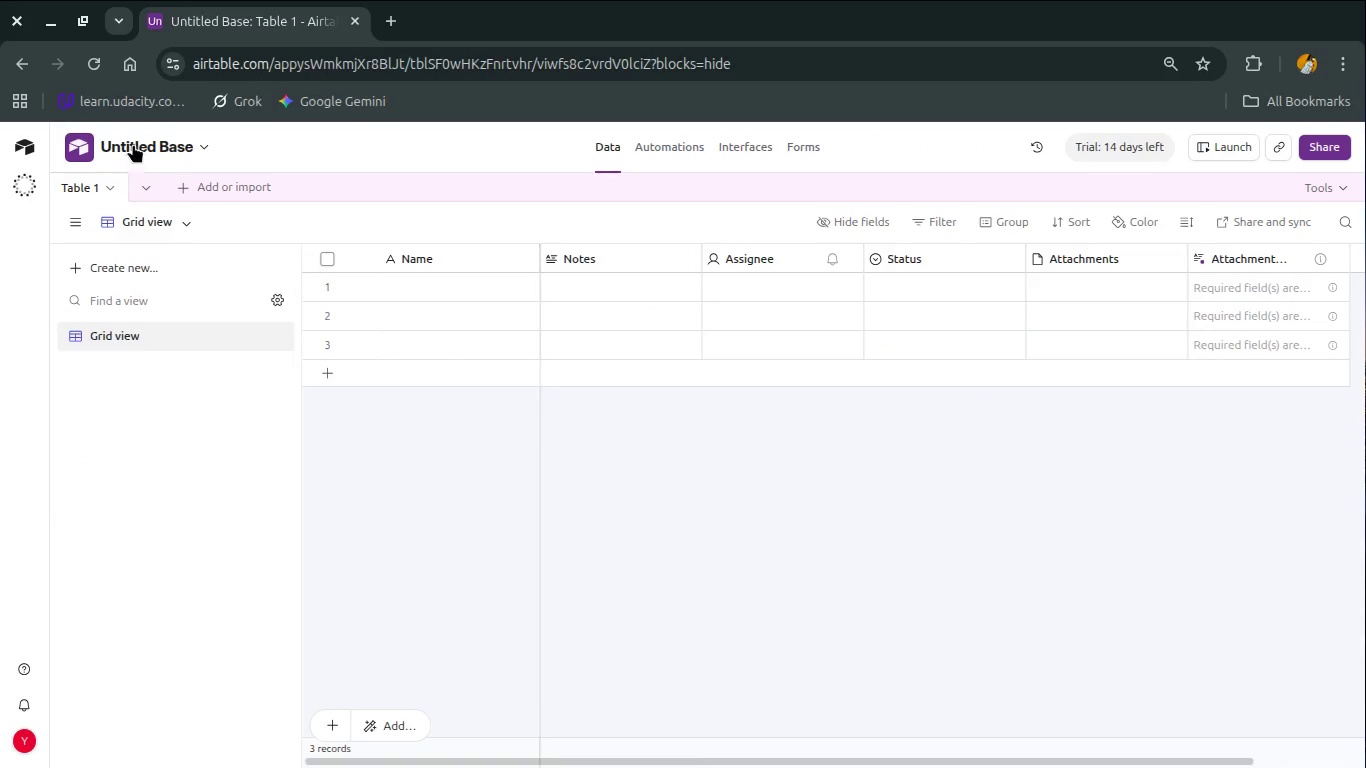 
left_click([130, 139])
 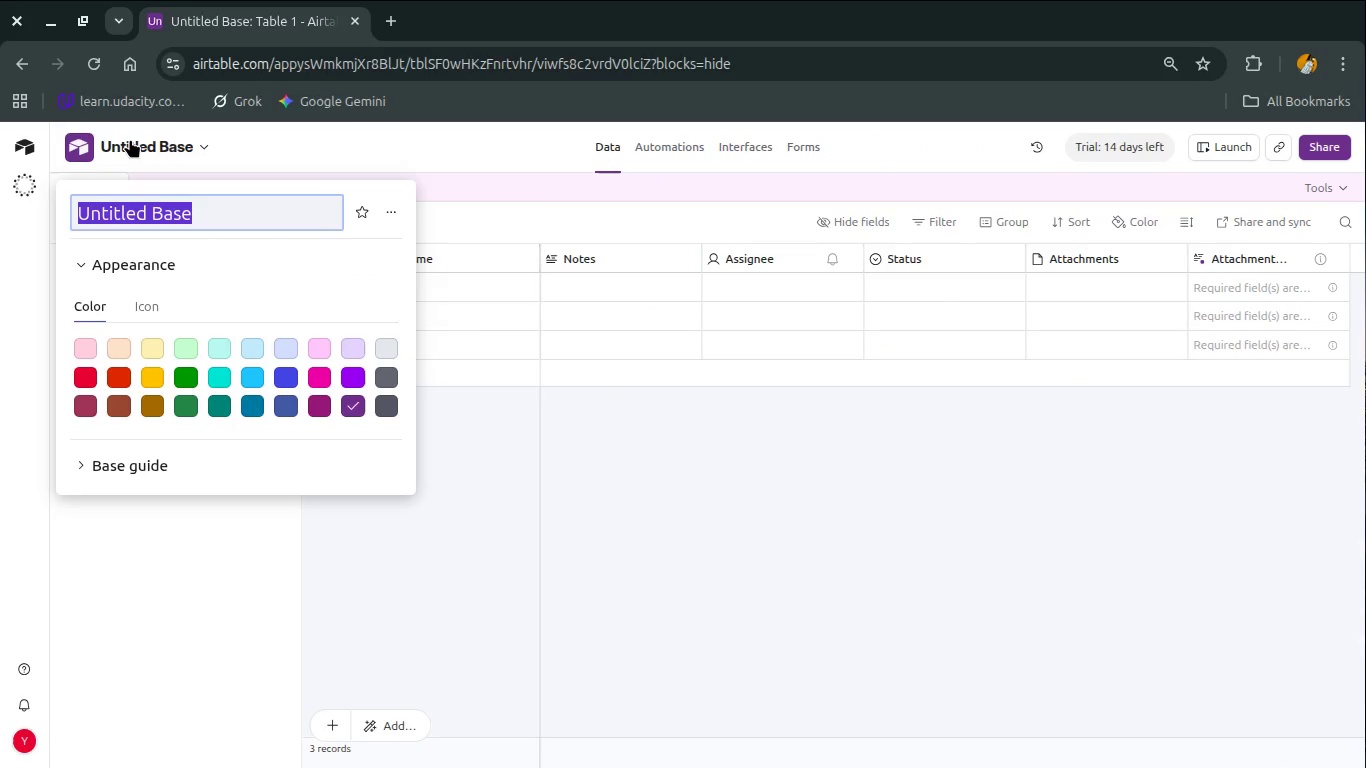 
type(Apex )
 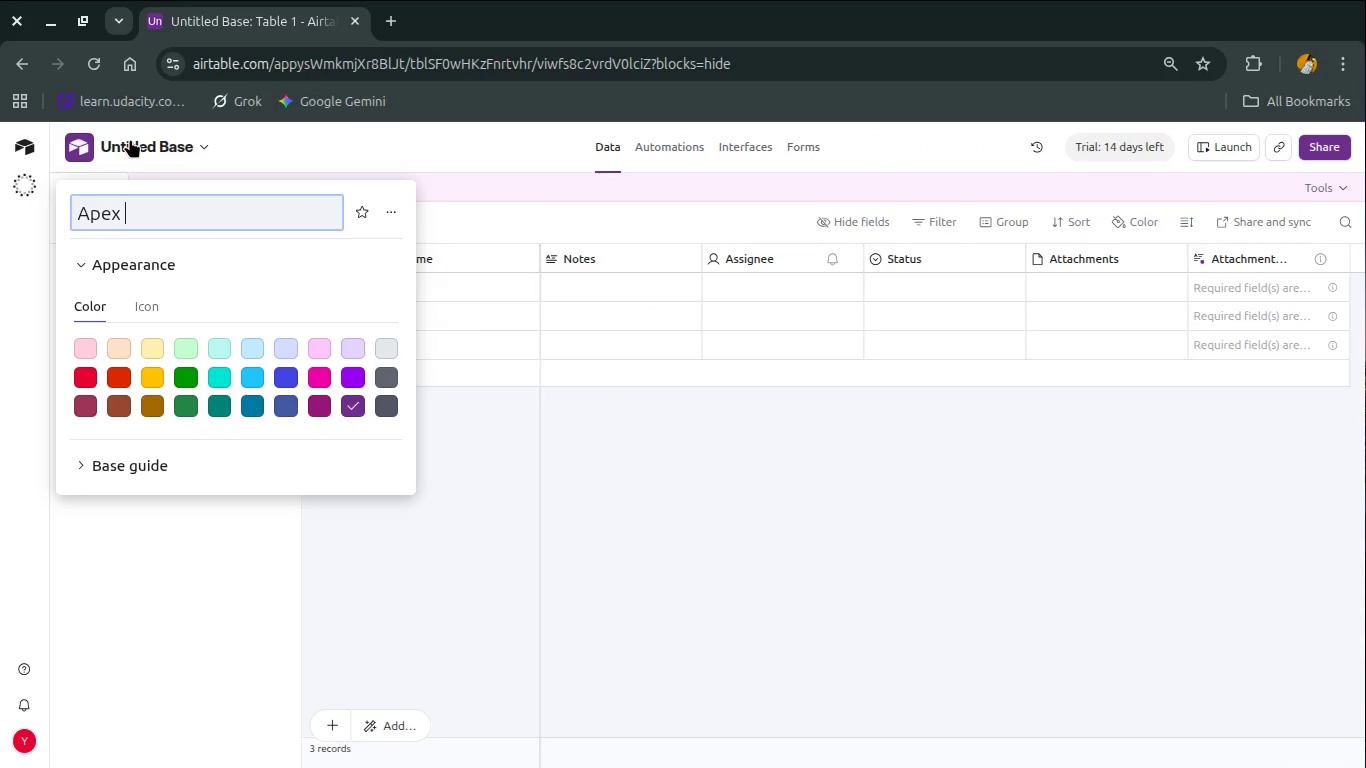 
wait(27.81)
 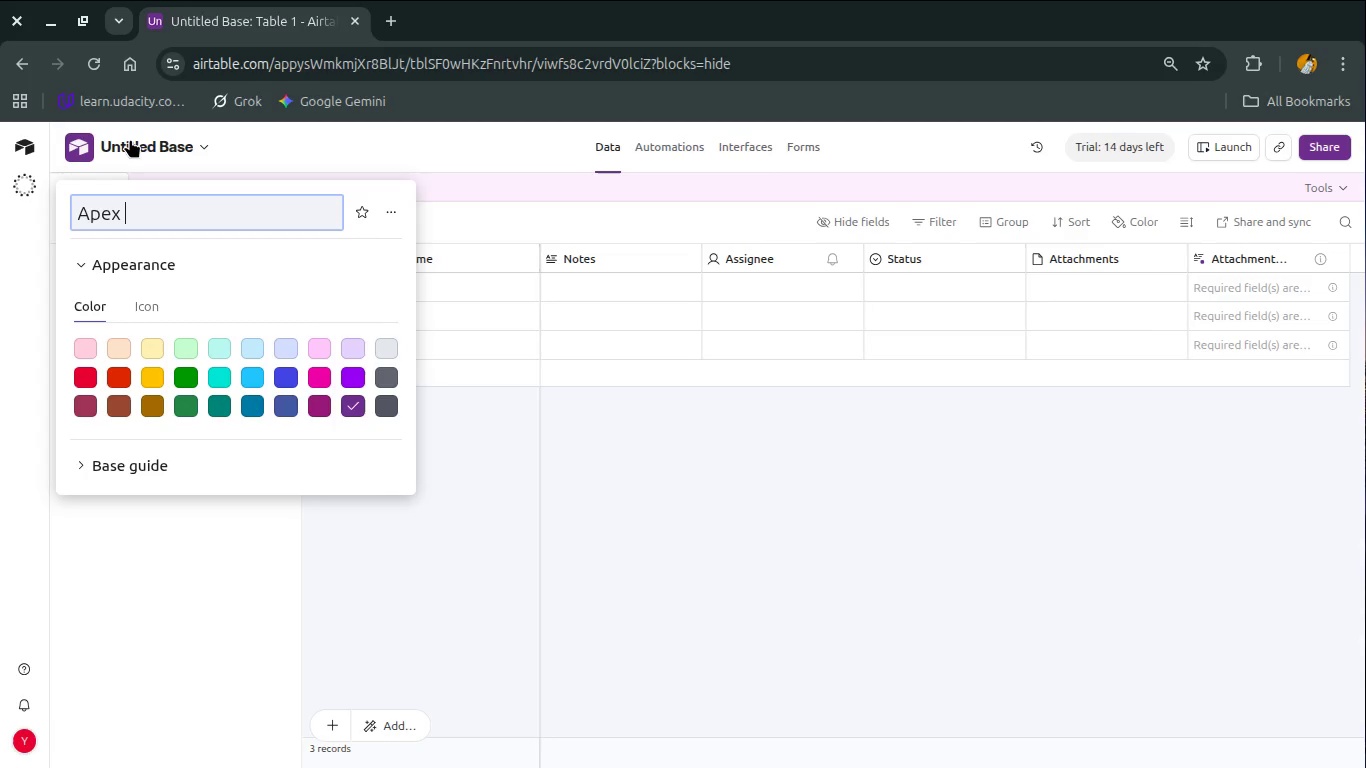 
type(Auto Aestheti)
 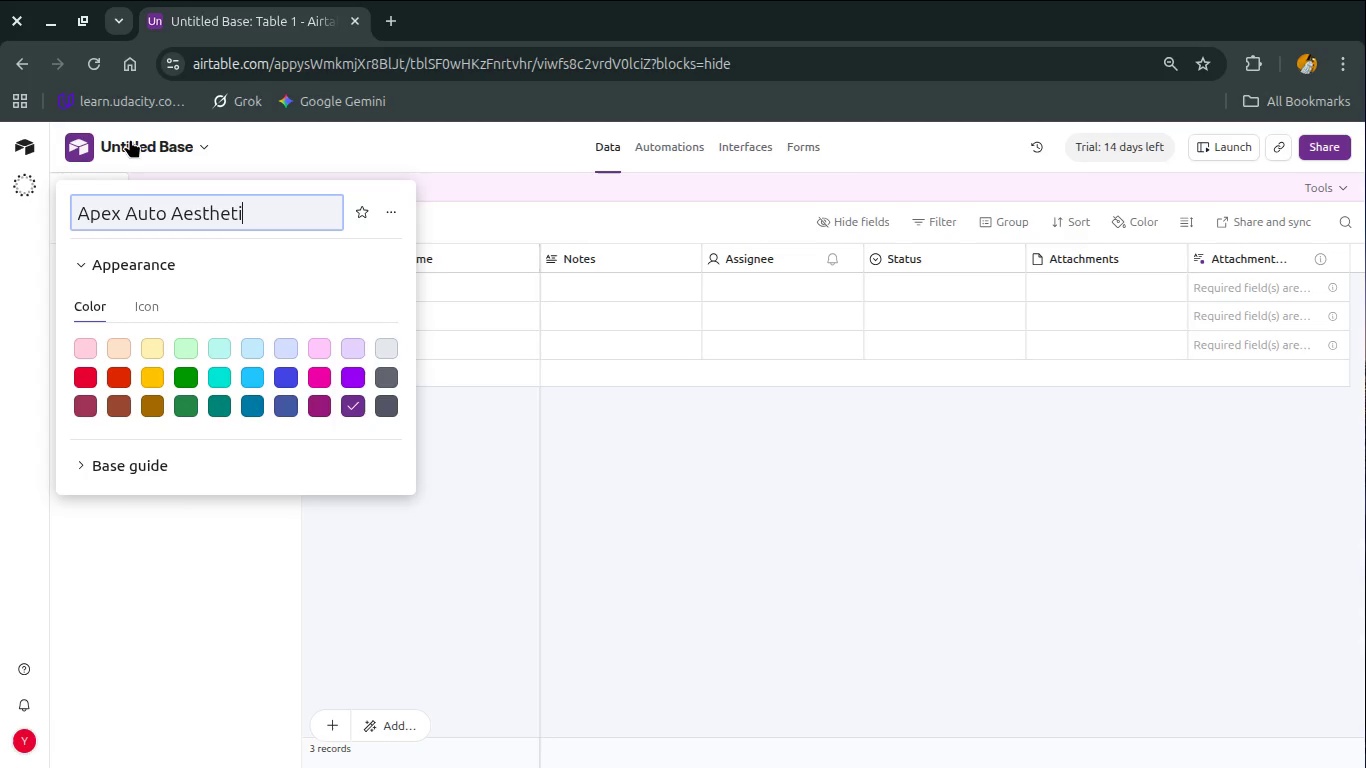 
wait(6.55)
 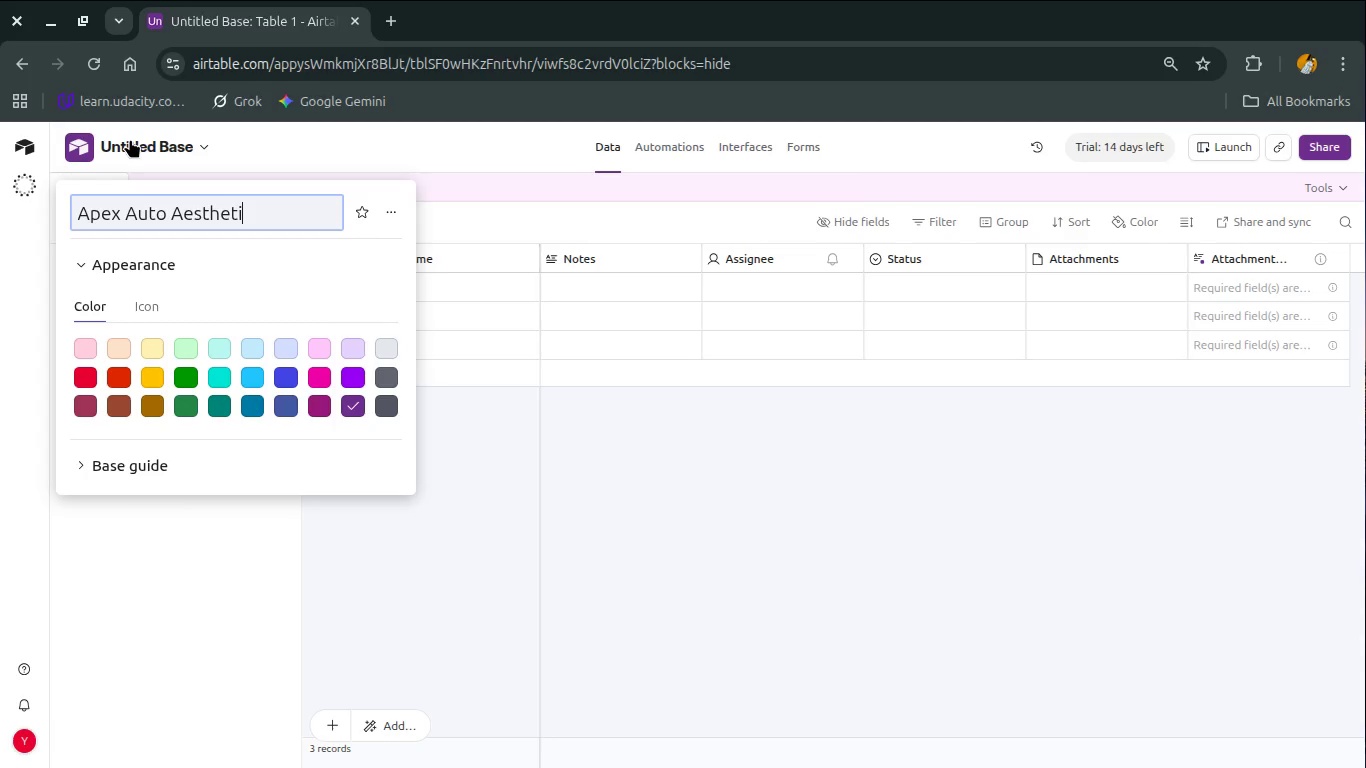 
type(cs Performance Dashboard)
 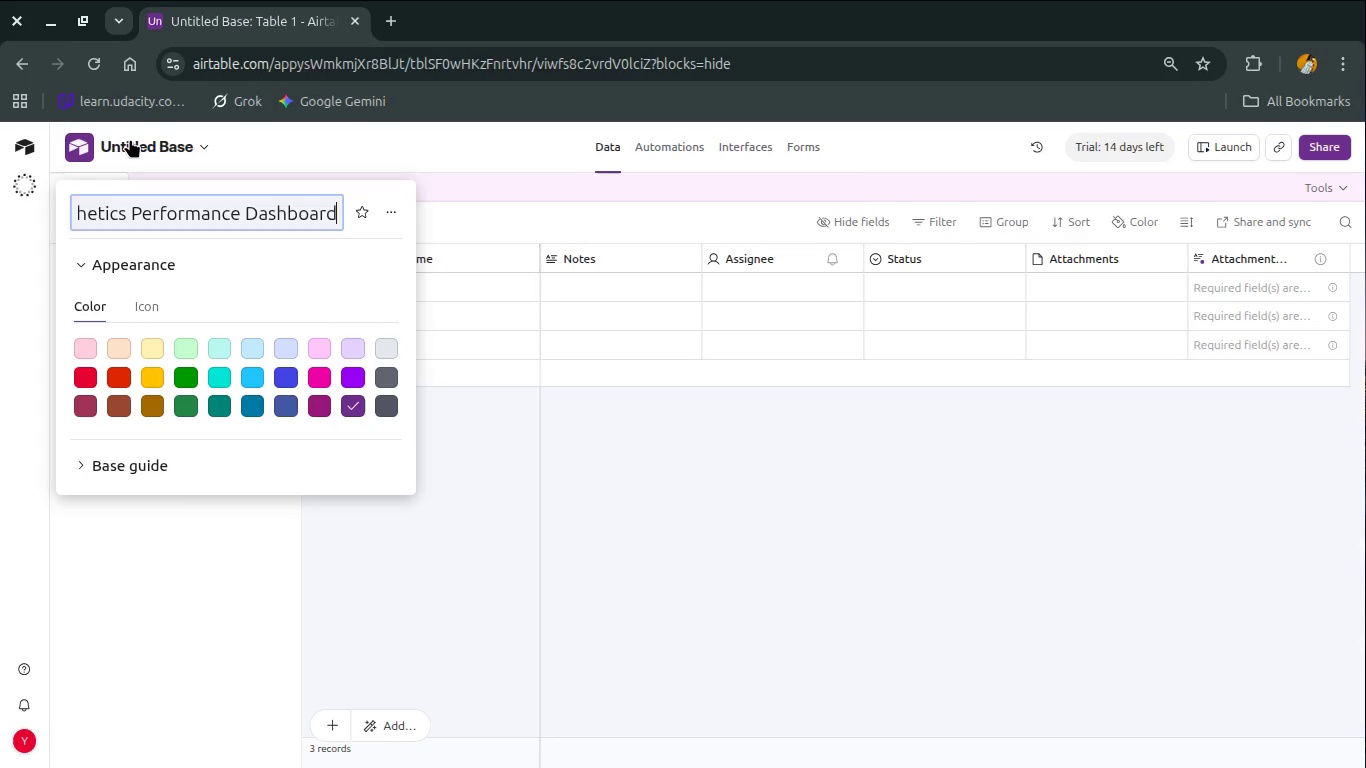 
key(Enter)
 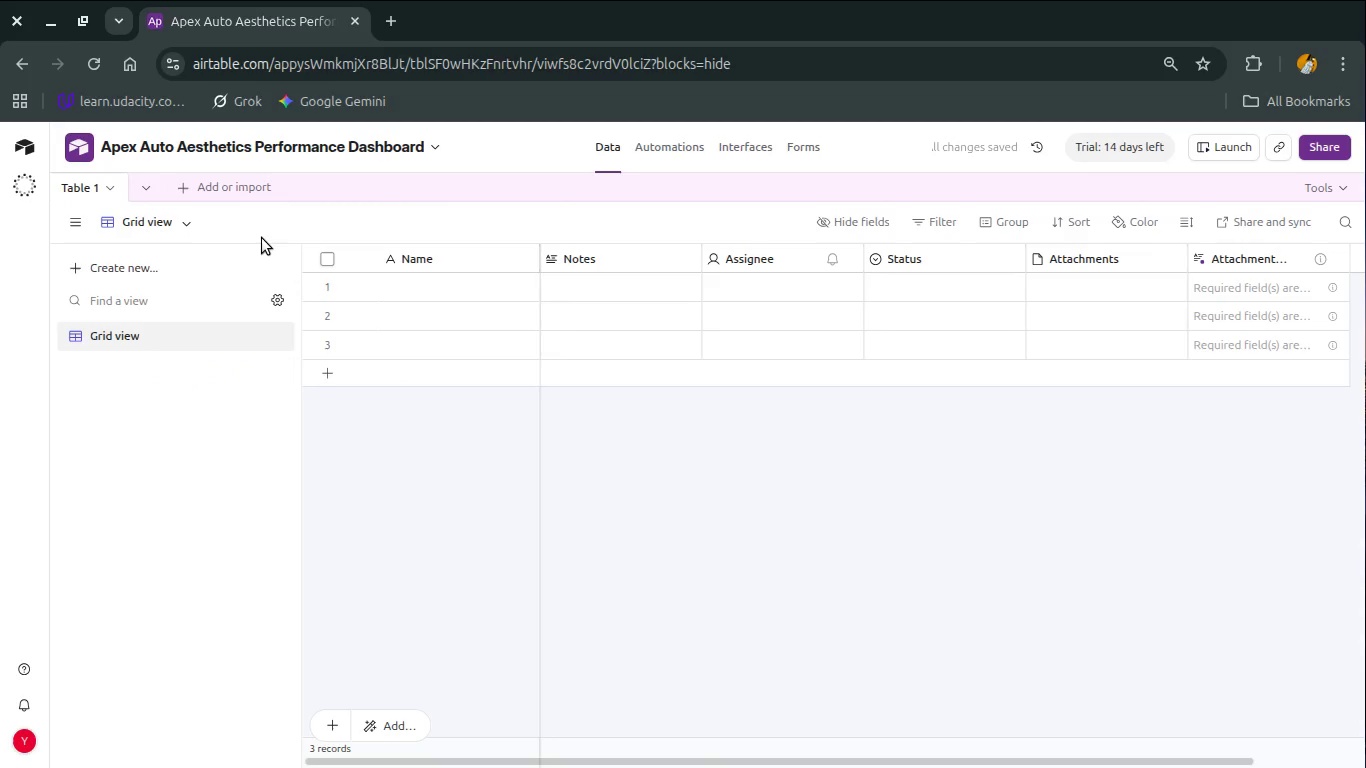 
mouse_move([246, 332])
 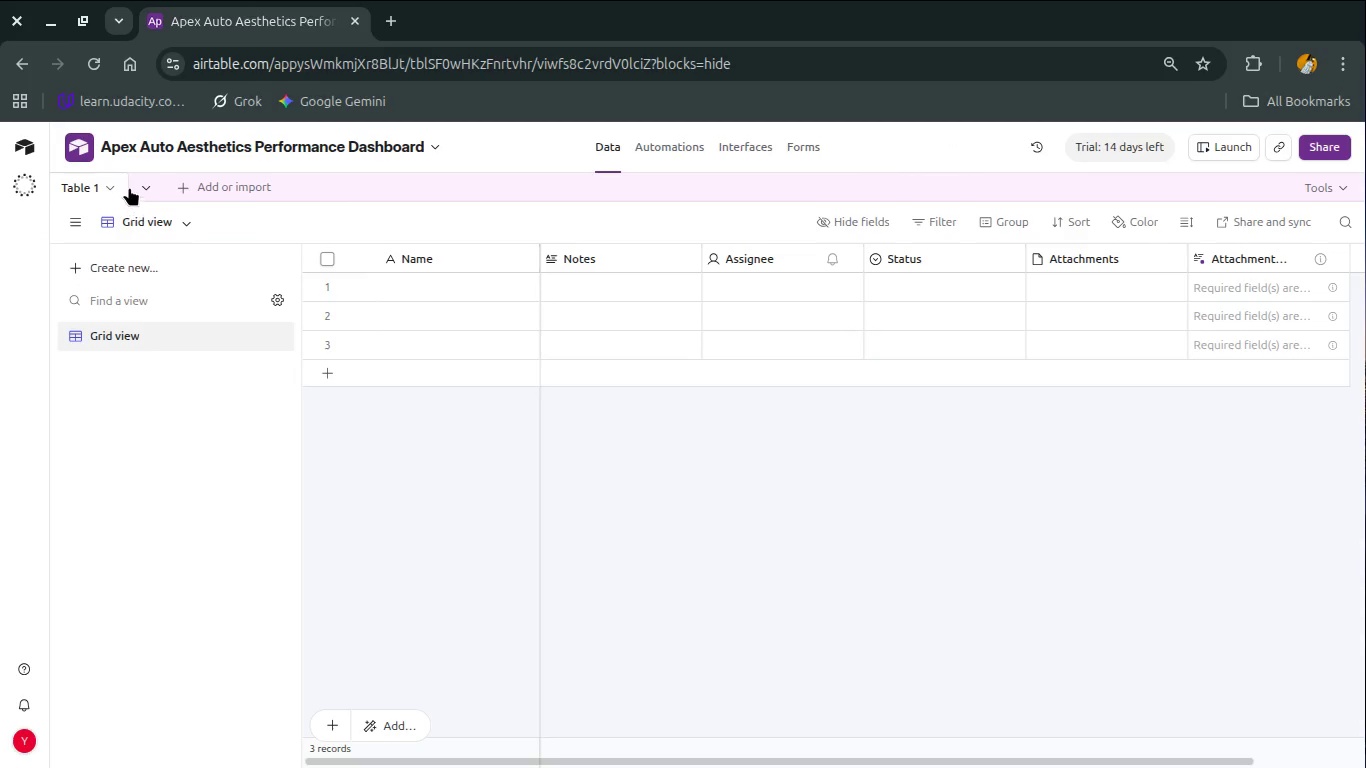 
left_click([231, 184])
 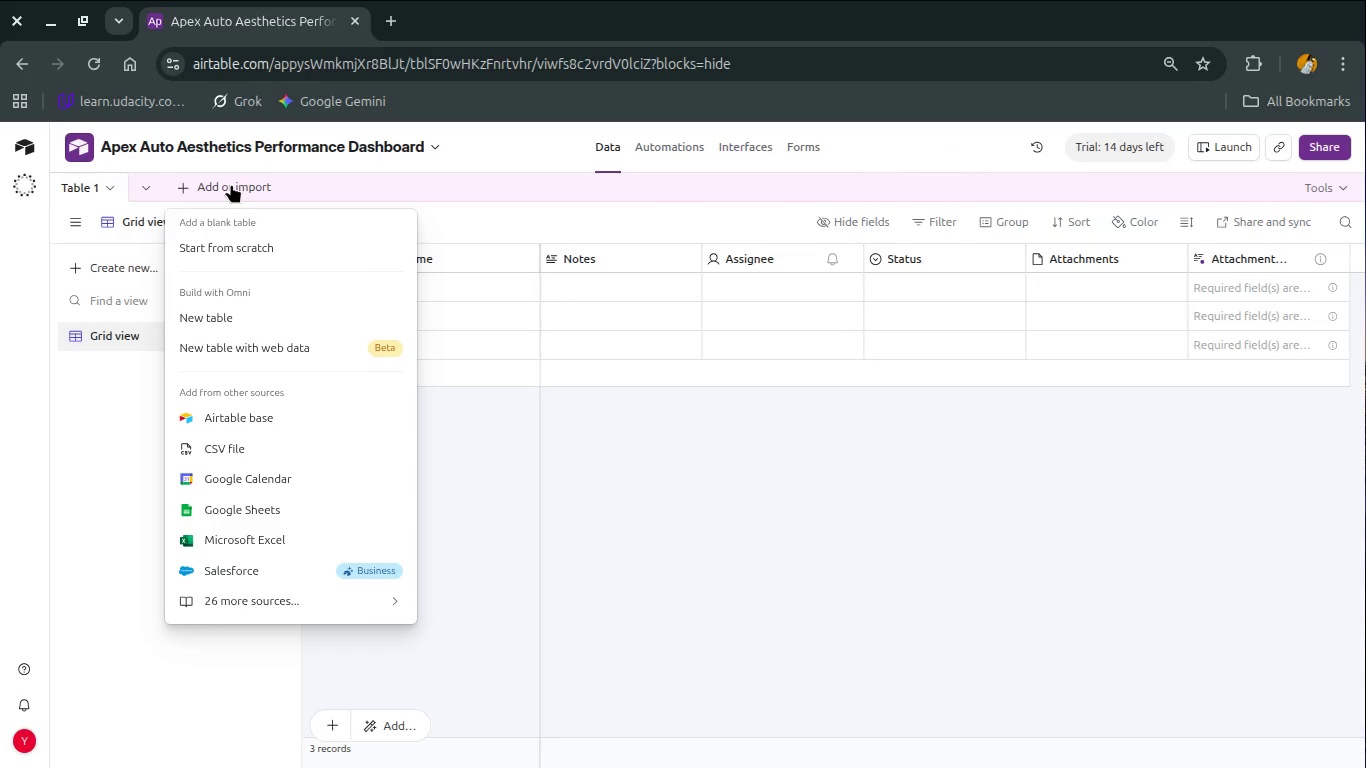 
wait(5.96)
 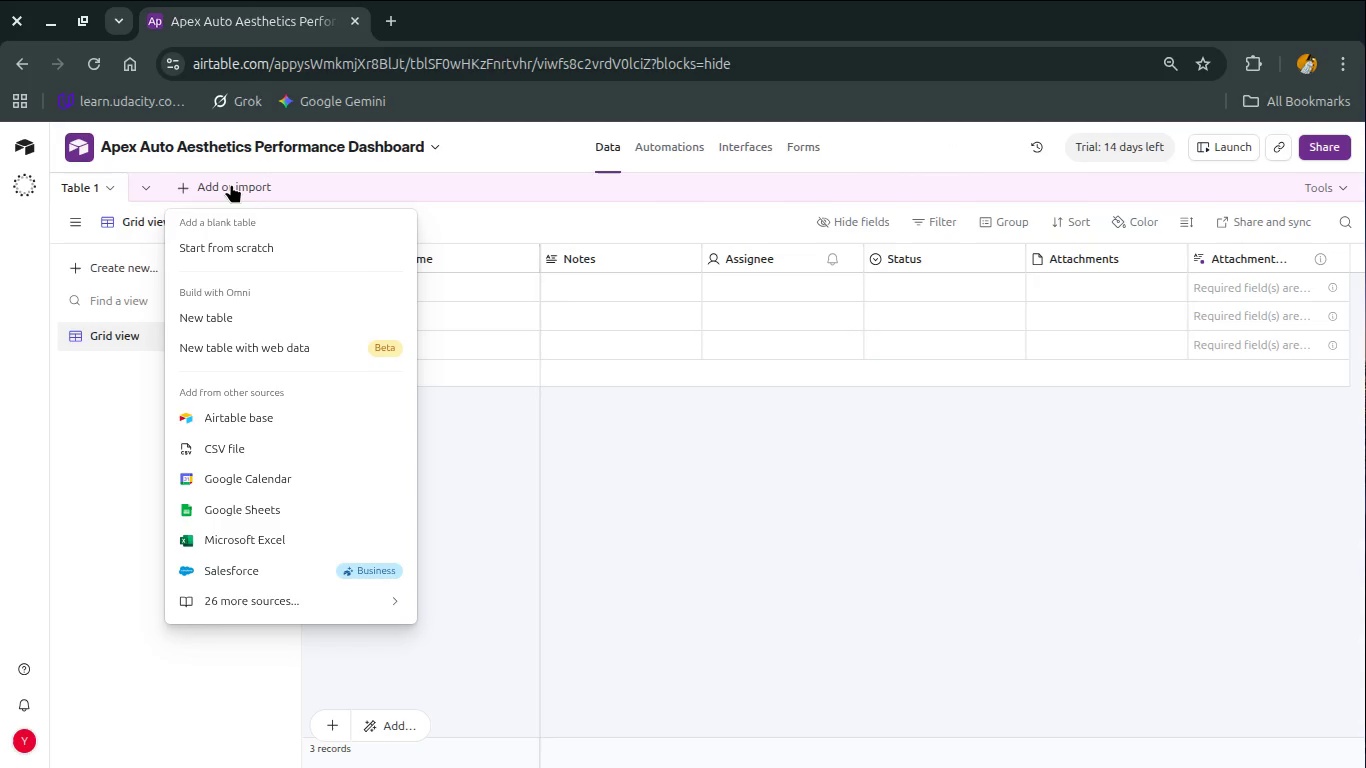 
left_click([286, 449])
 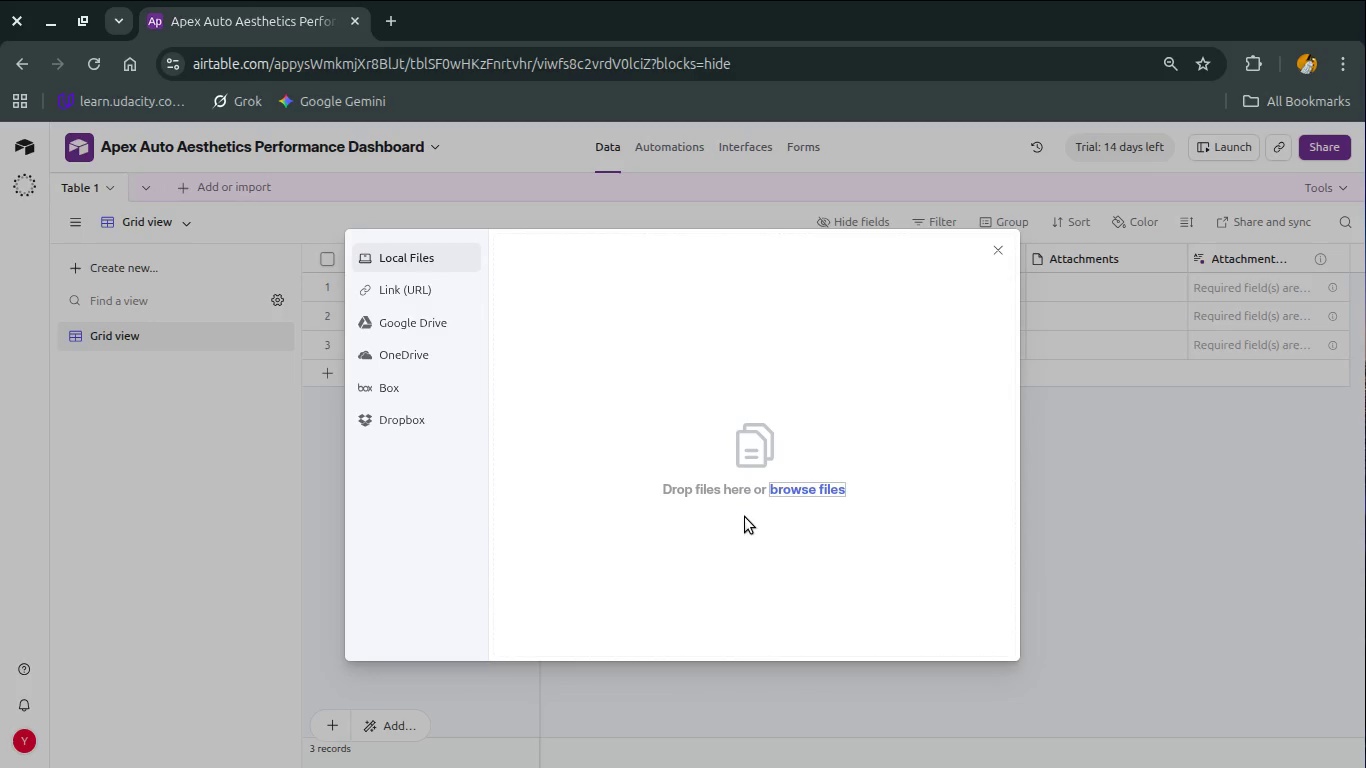 
left_click([805, 489])
 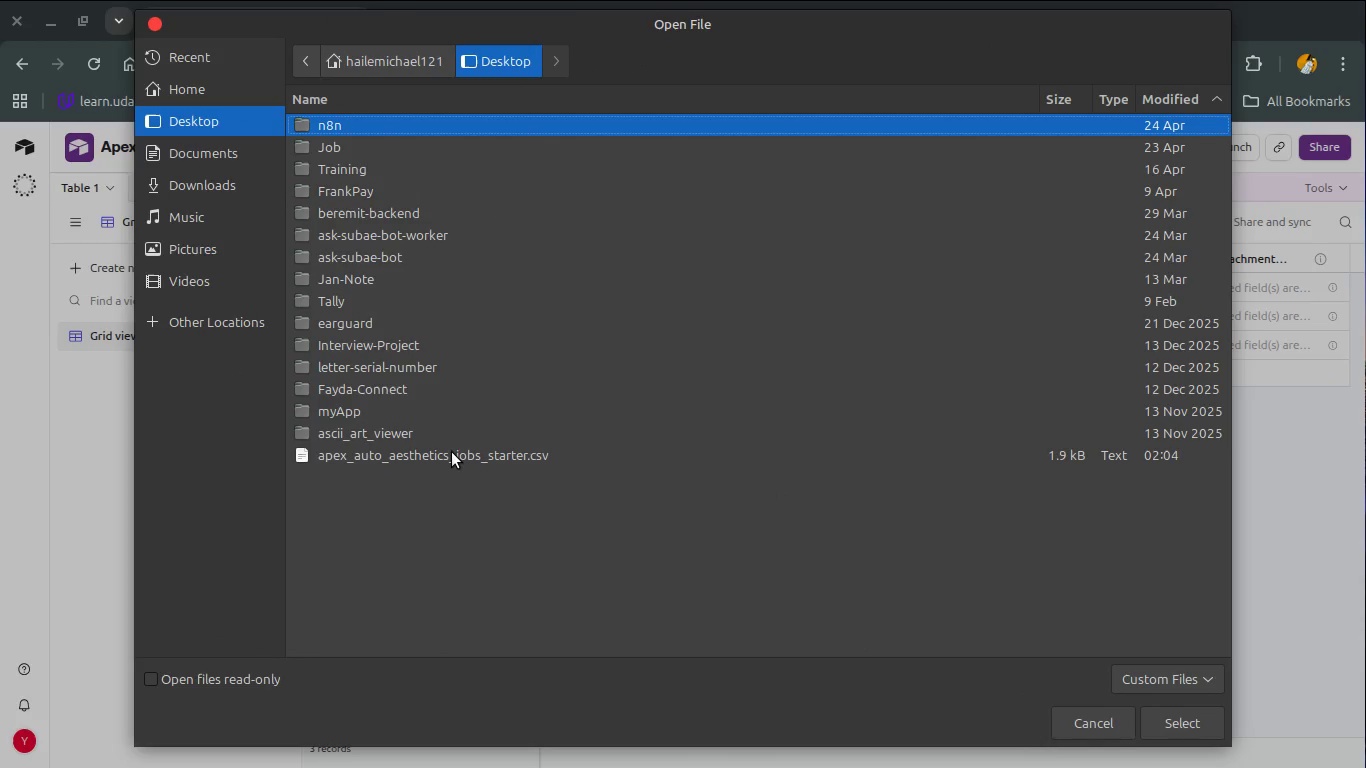 
left_click([452, 455])
 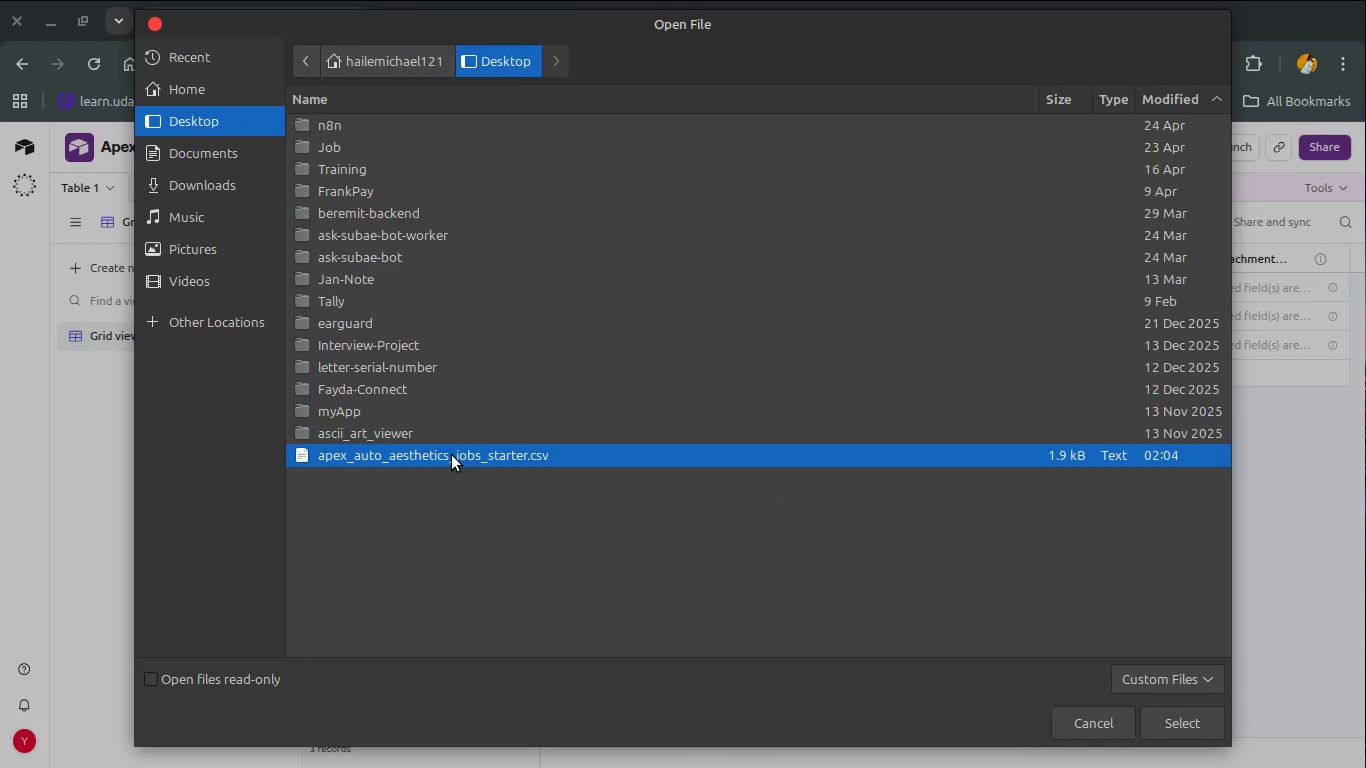 
double_click([452, 455])
 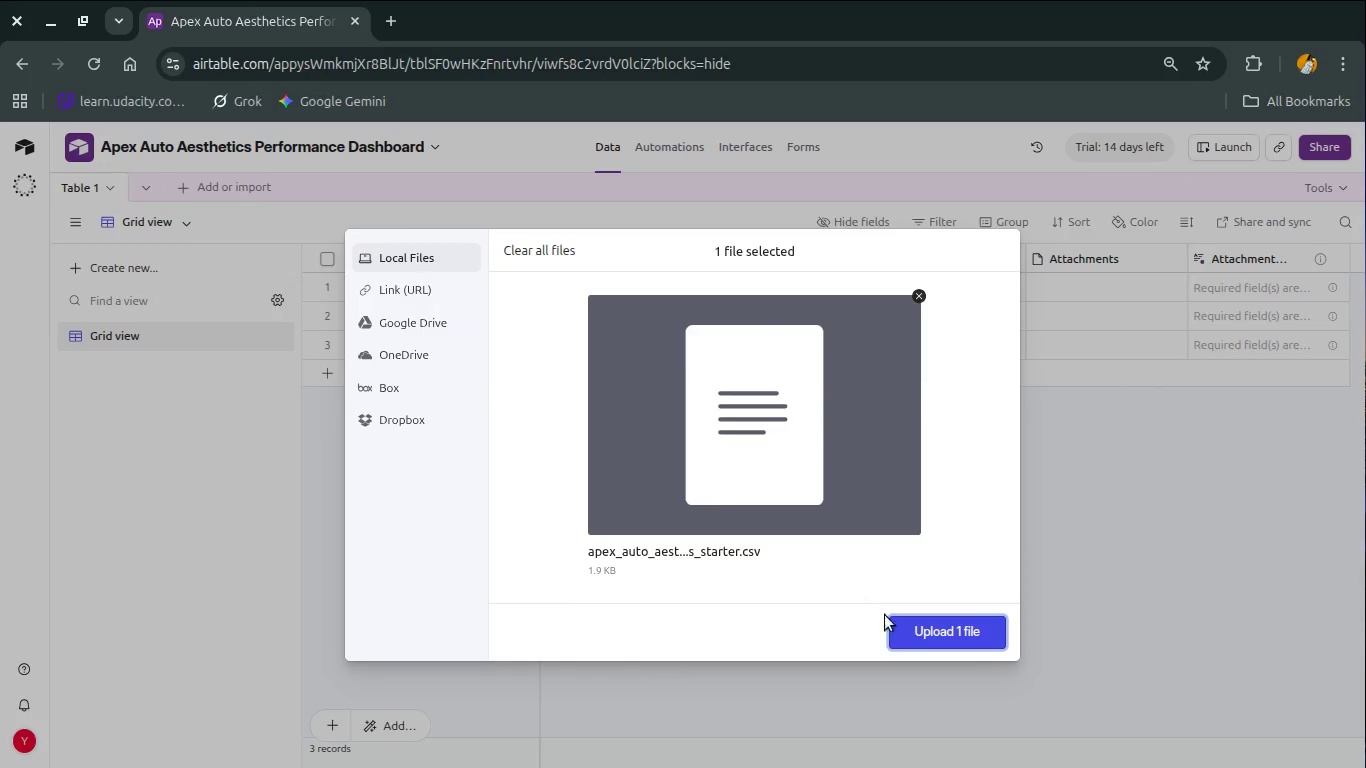 
left_click([916, 639])
 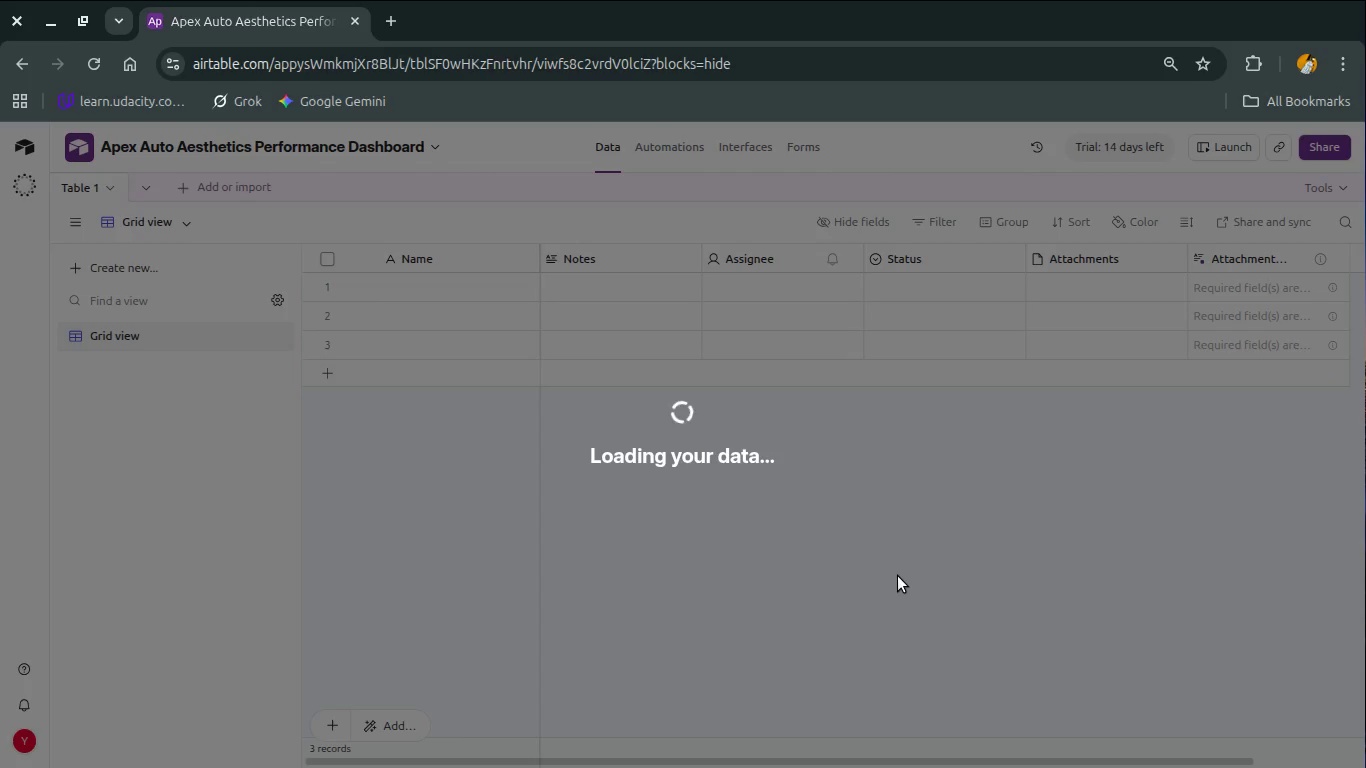 
wait(22.77)
 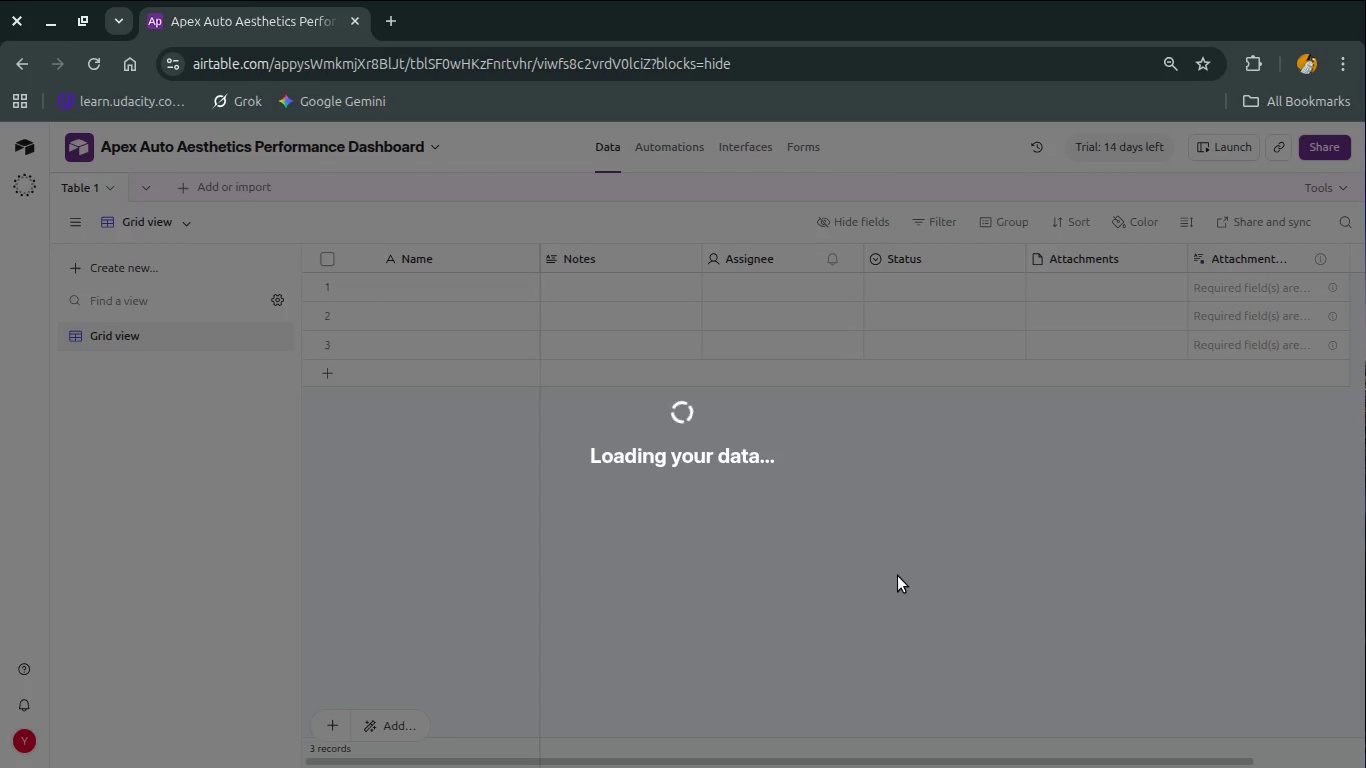 
left_click([842, 508])
 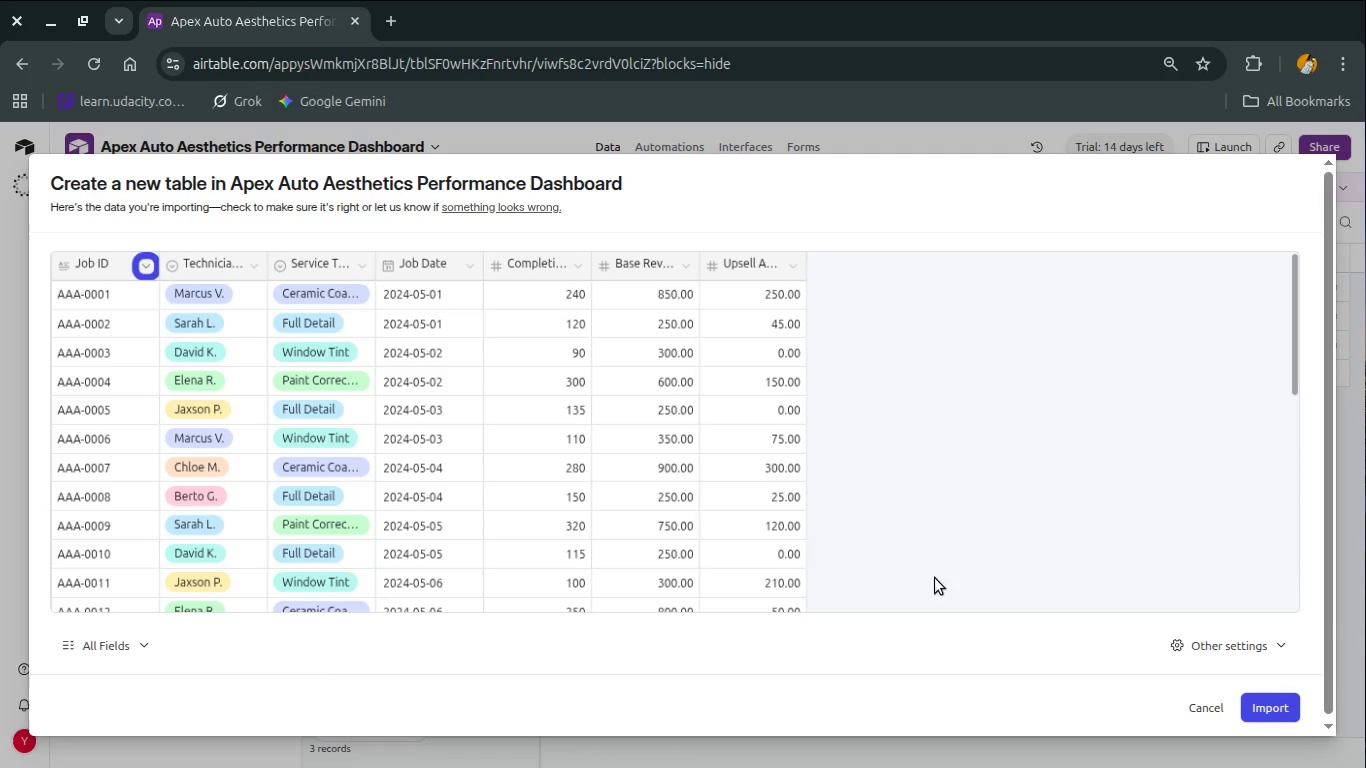 
wait(5.31)
 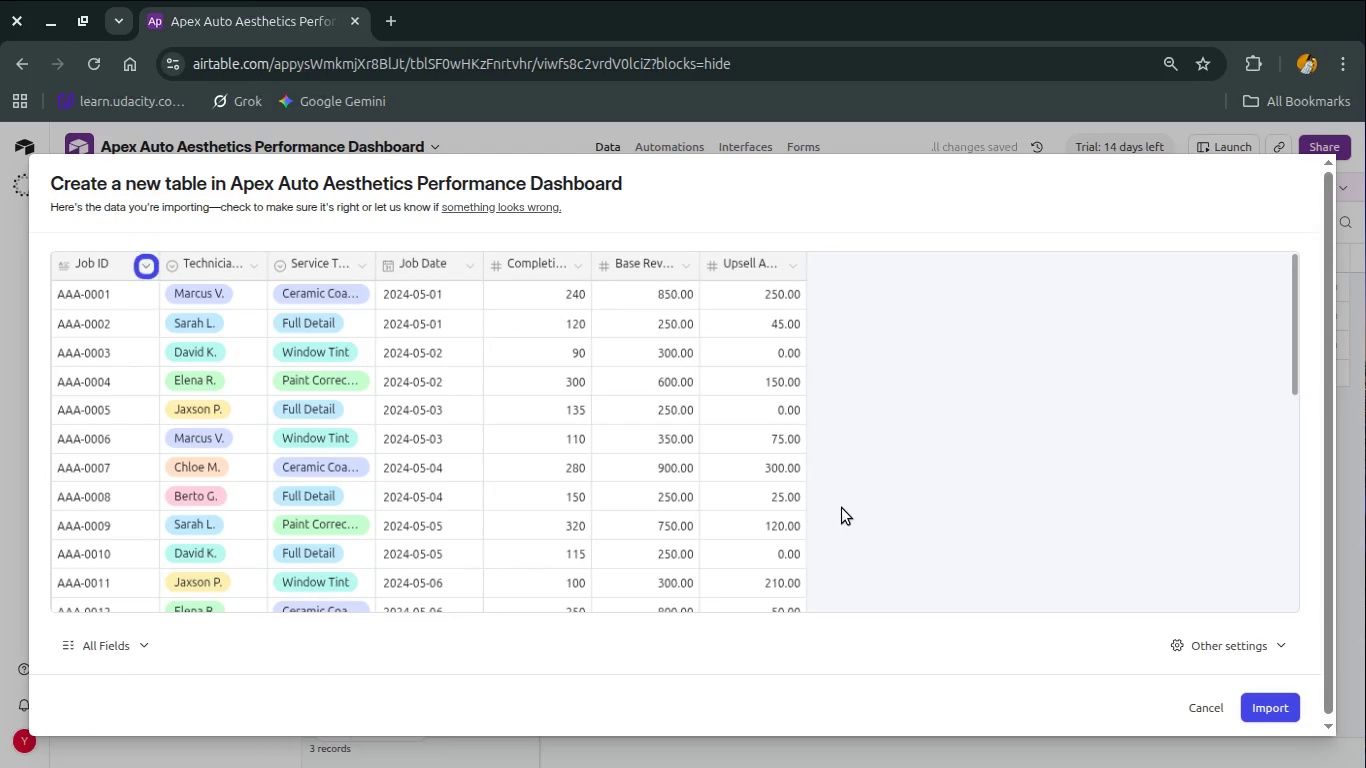 
left_click([1274, 703])
 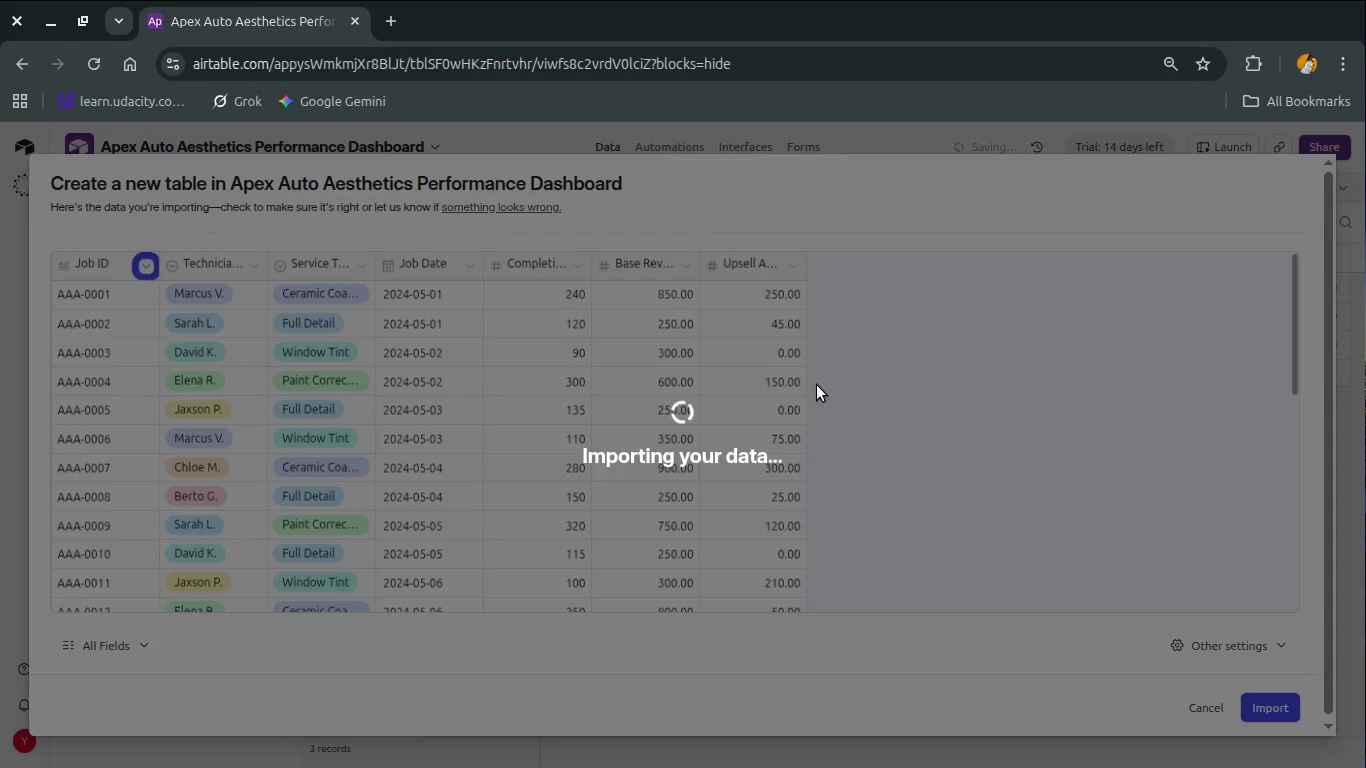 
wait(8.32)
 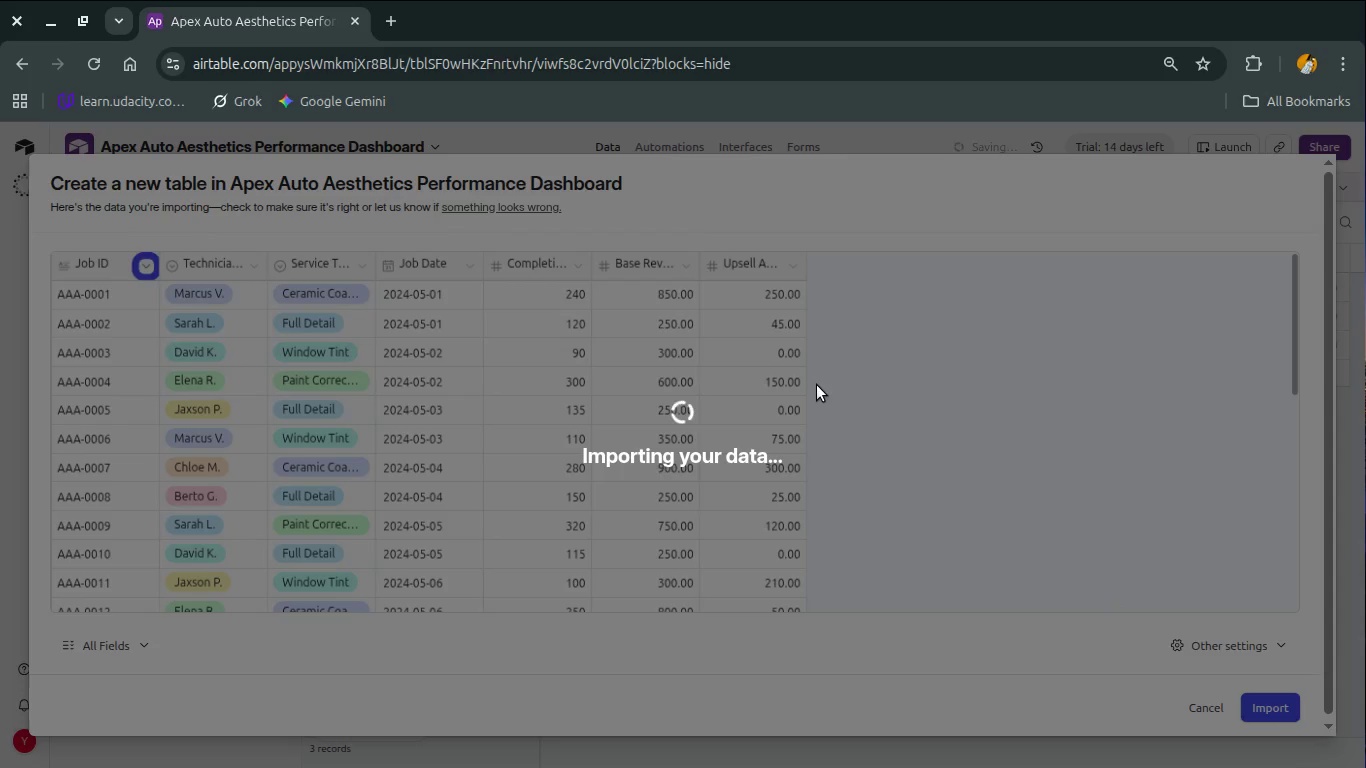 
right_click([74, 184])
 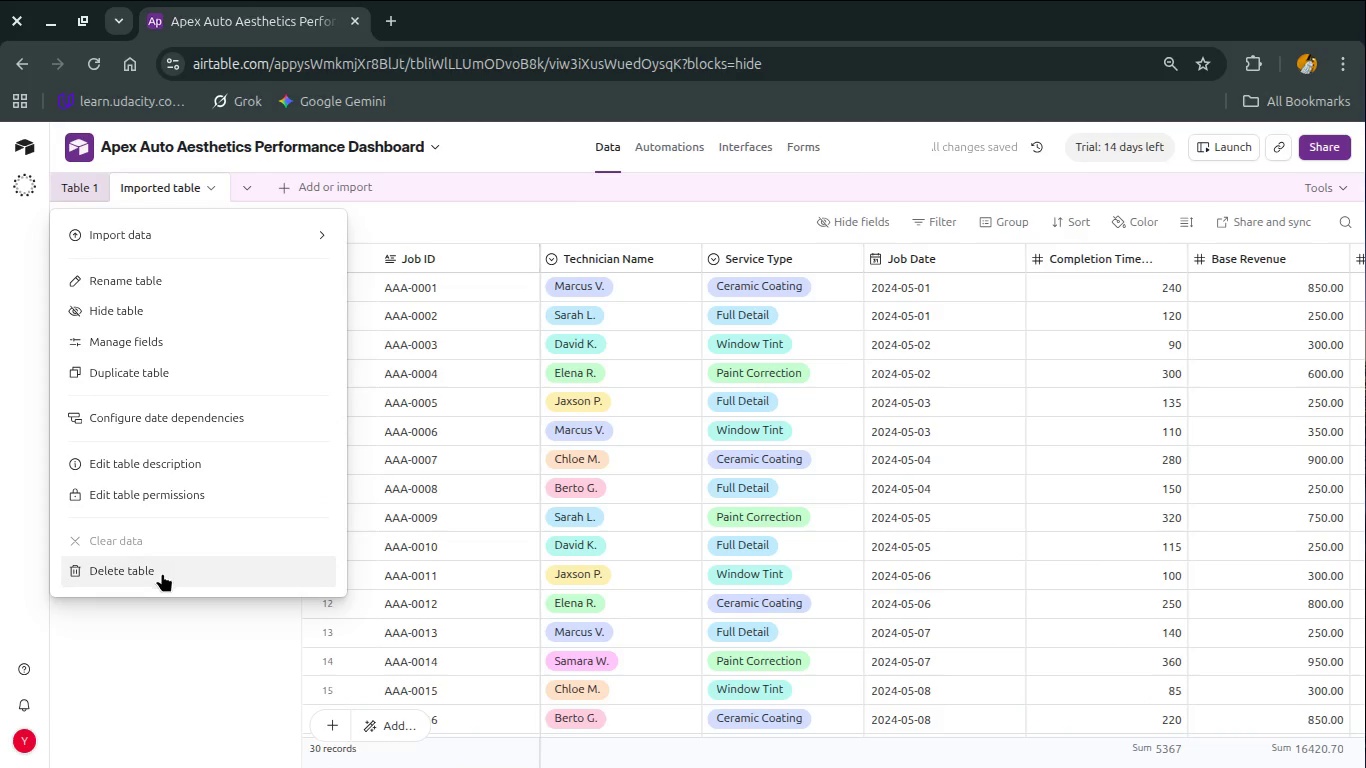 
left_click([159, 576])
 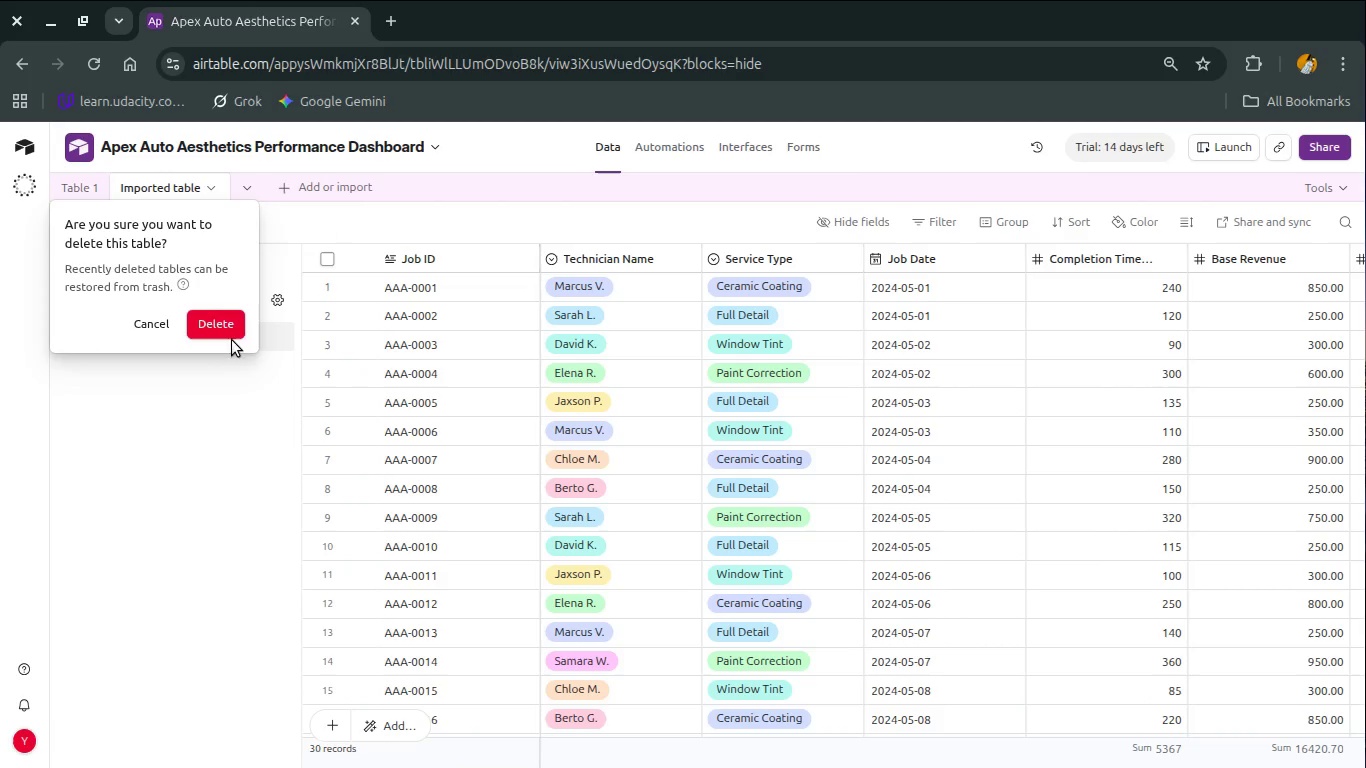 
left_click([226, 333])
 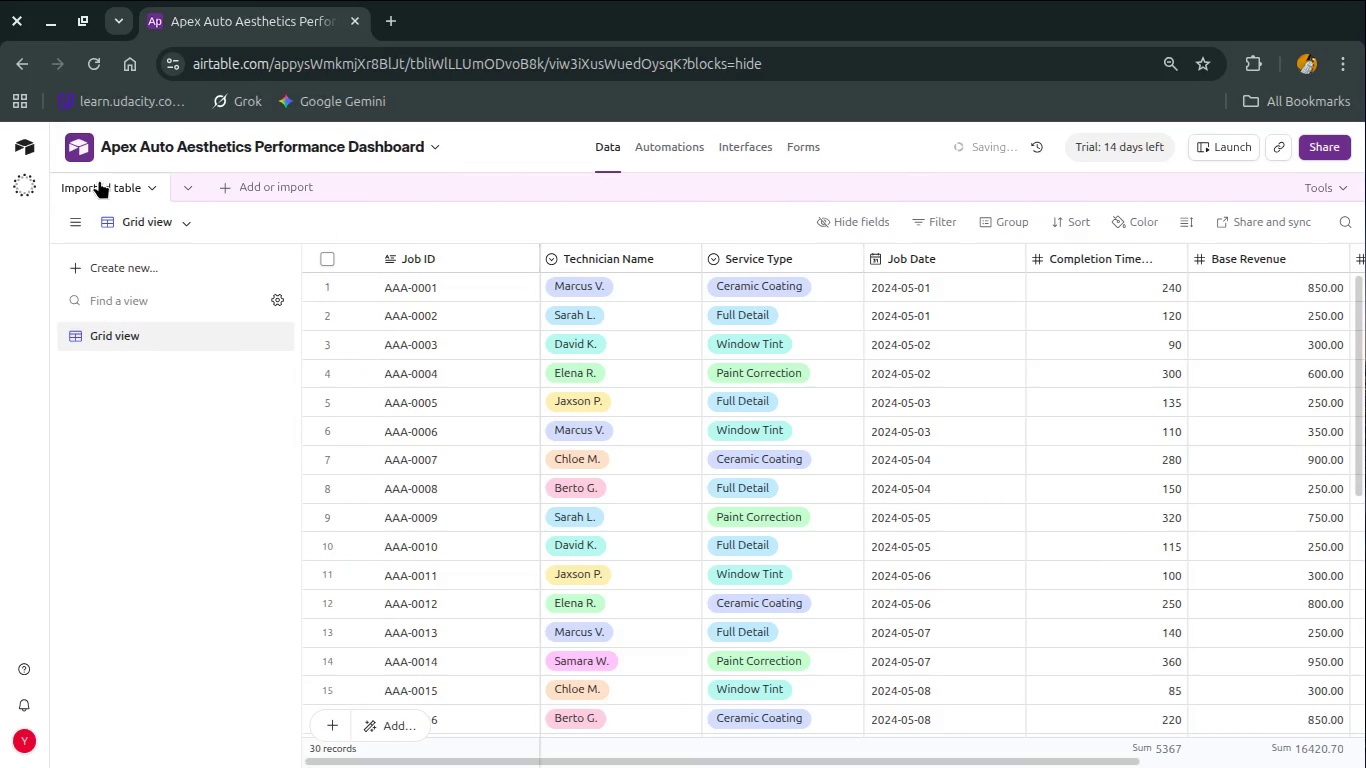 
left_click([97, 176])
 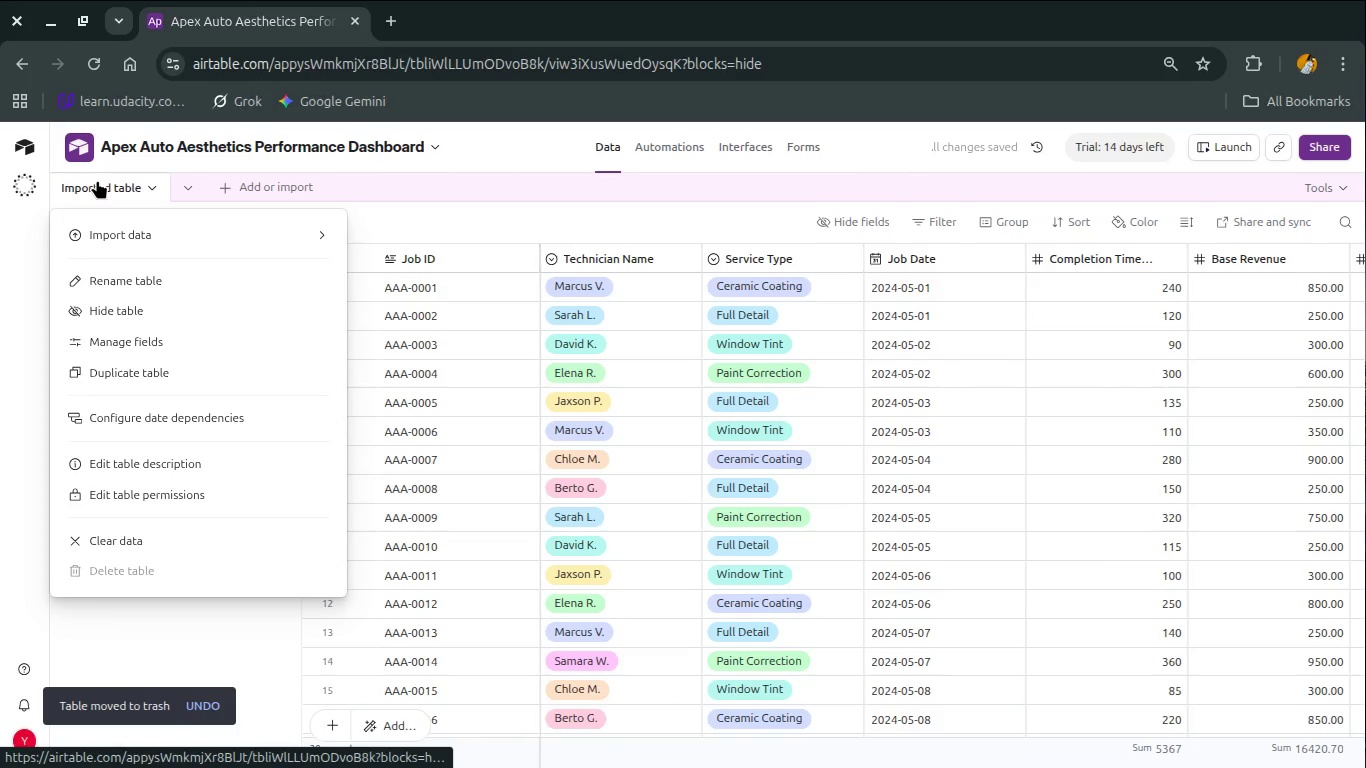 
double_click([97, 180])
 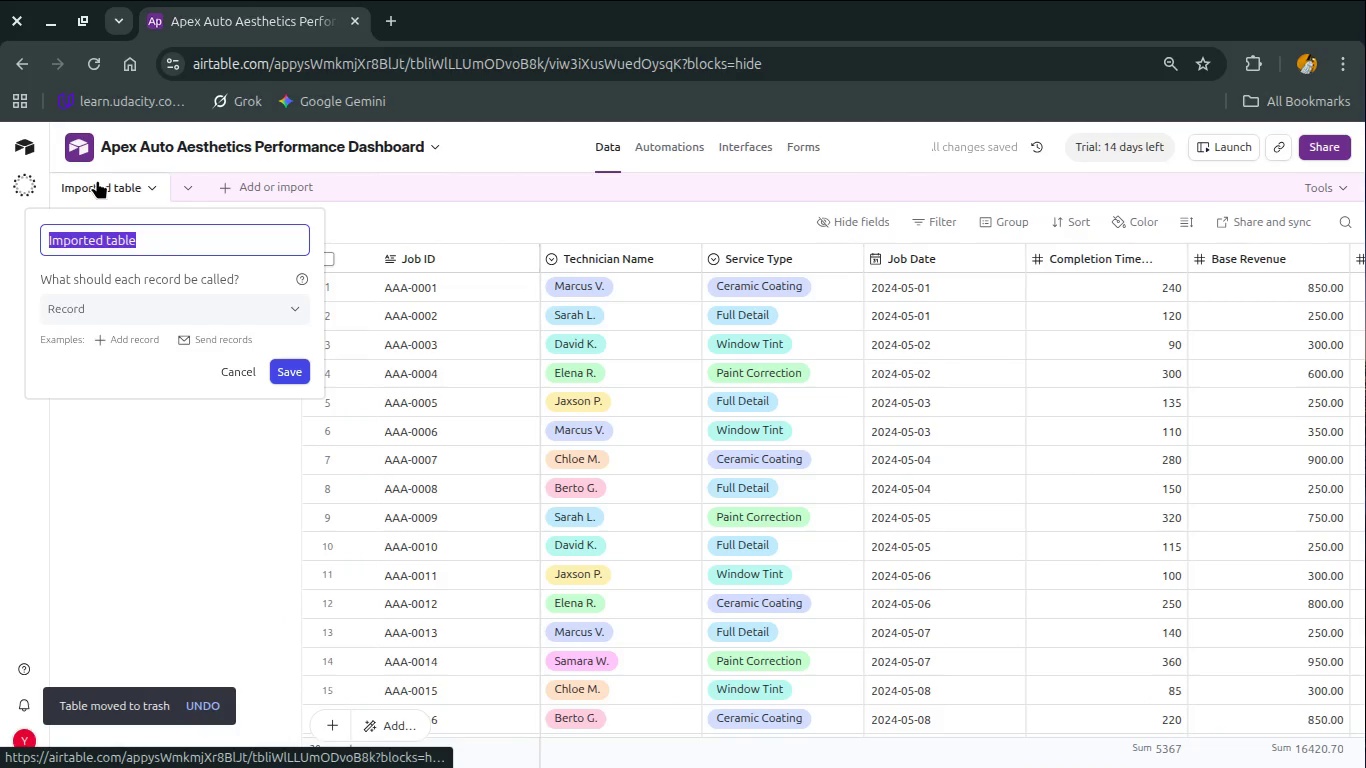 
type(Servuce=)
key(Backspace)
key(Backspace)
key(Backspace)
key(Backspace)
type(ice Jobs)
 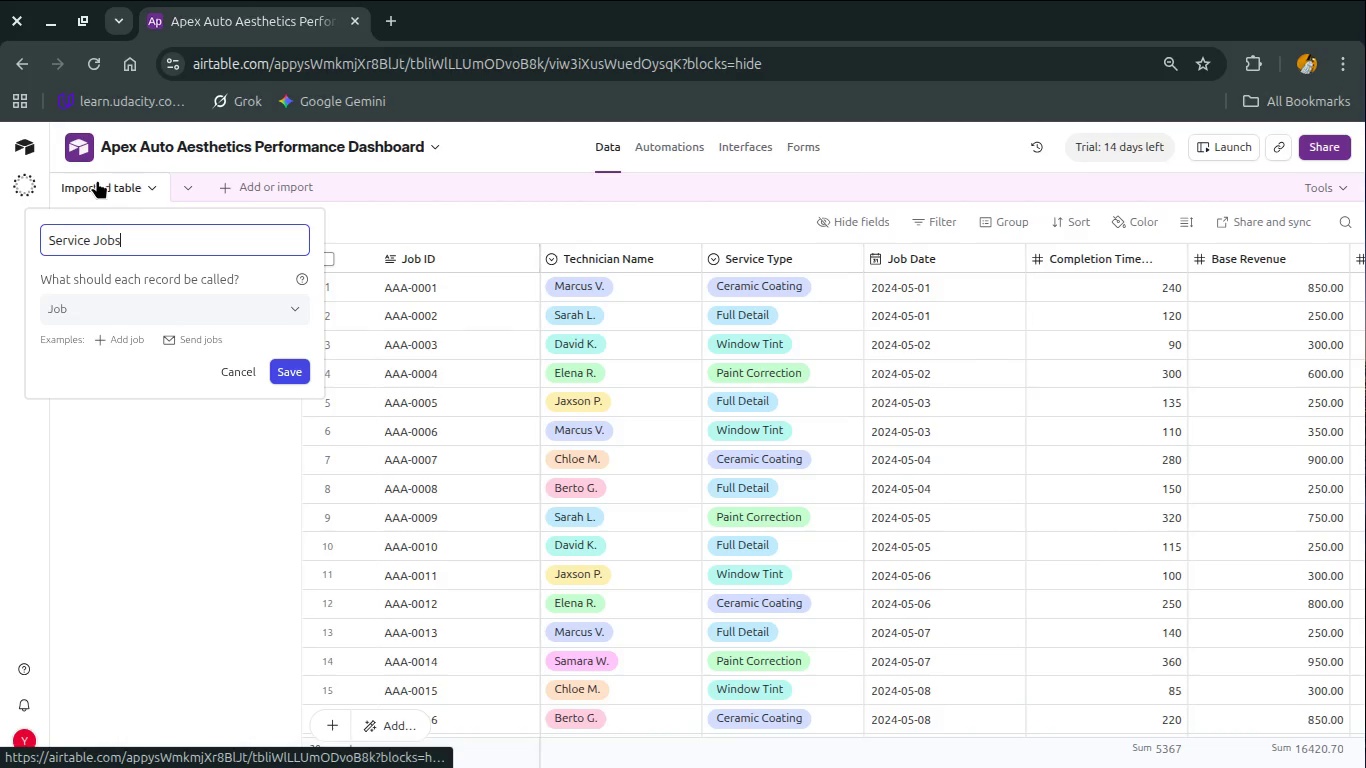 
left_click([301, 379])
 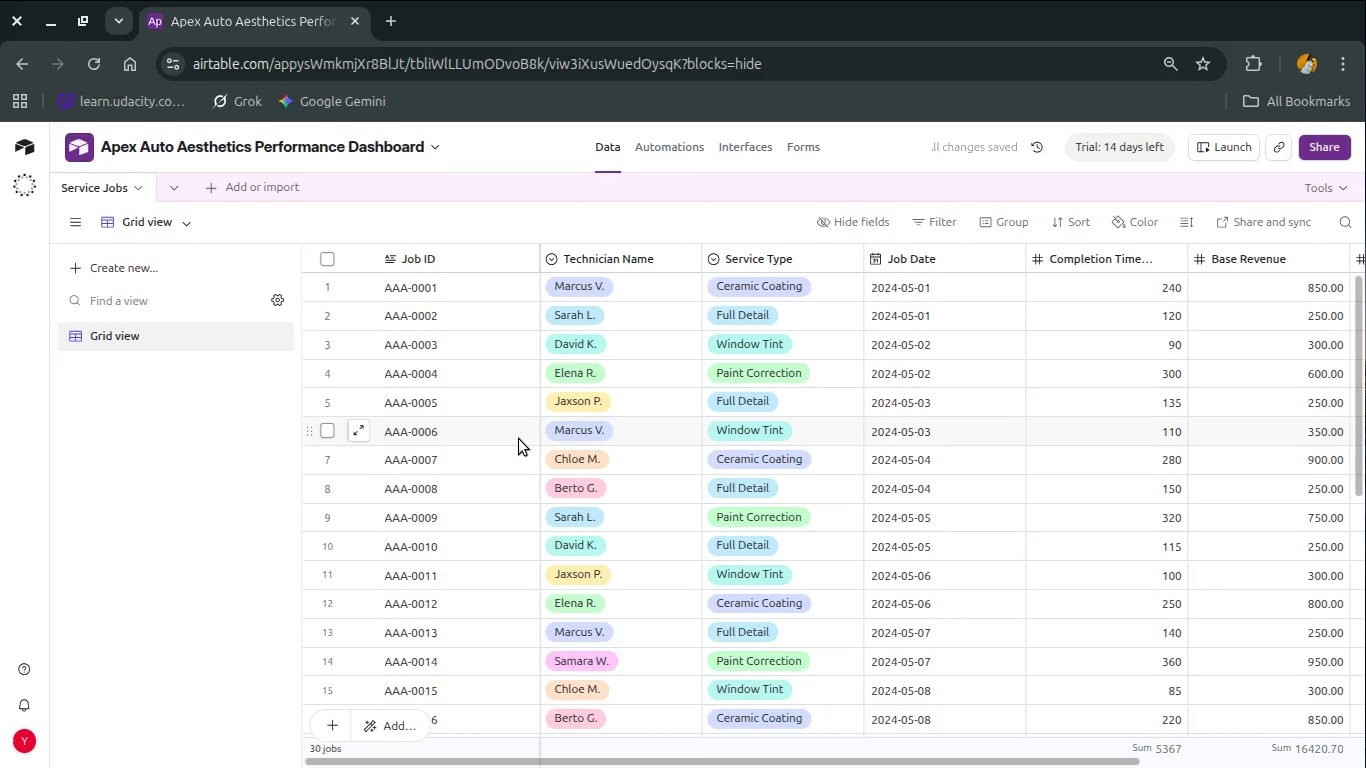 
wait(7.67)
 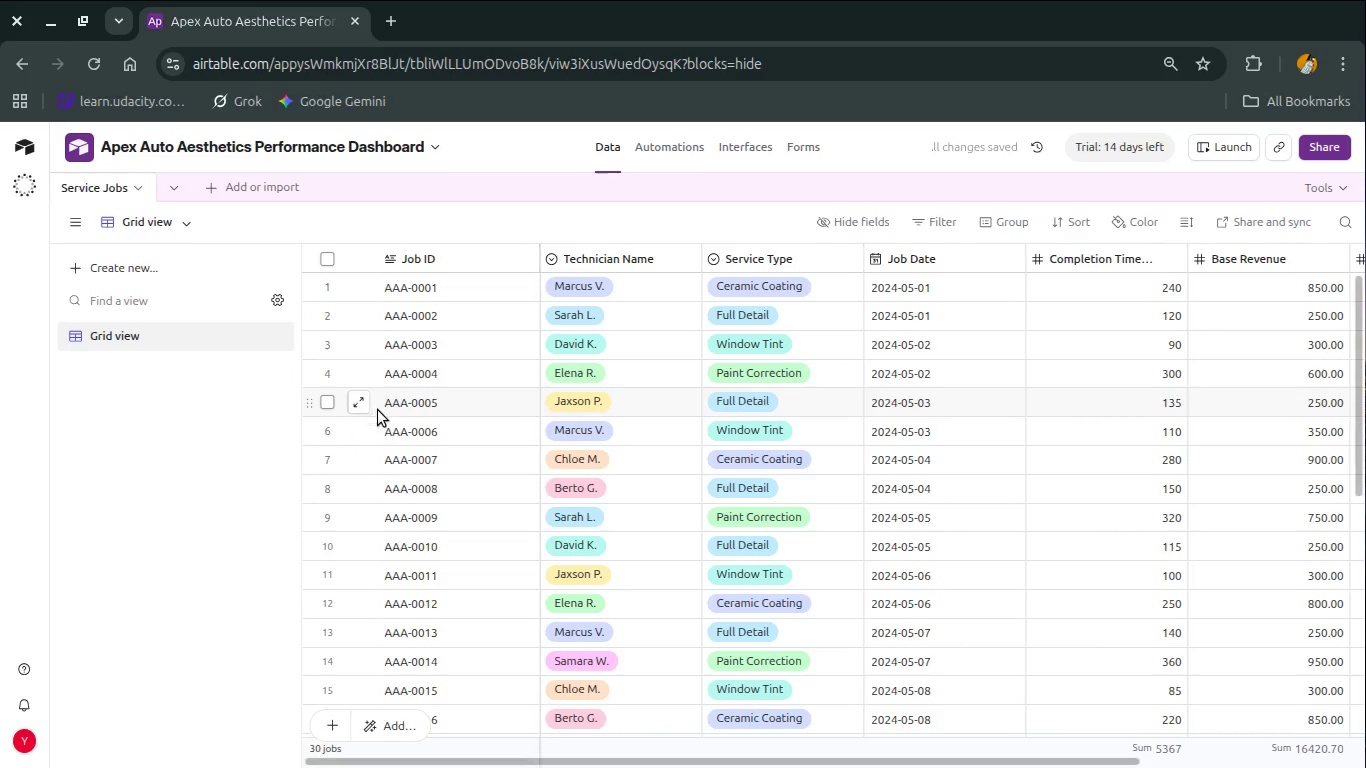 
scroll: coordinate [519, 439], scroll_direction: down, amount: 1.0
 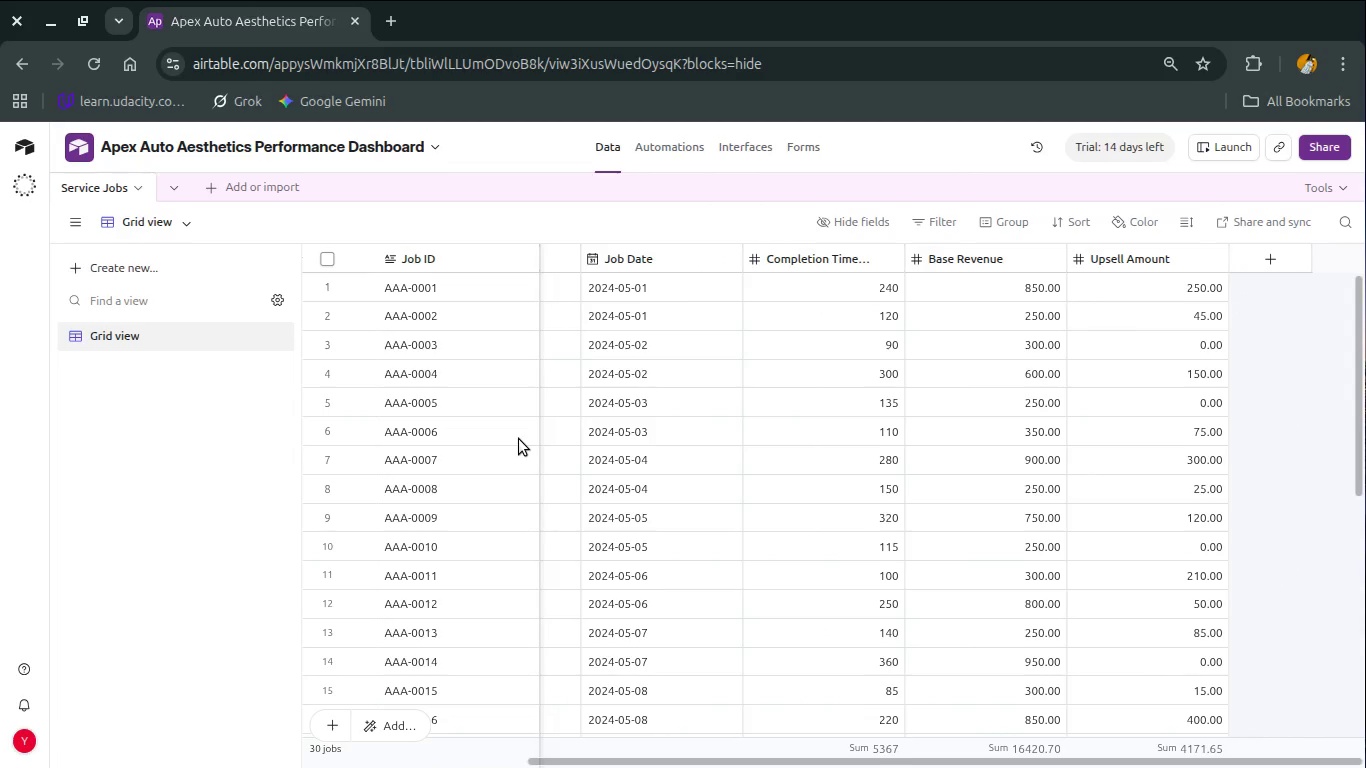 
scroll: coordinate [519, 439], scroll_direction: none, amount: 0.0
 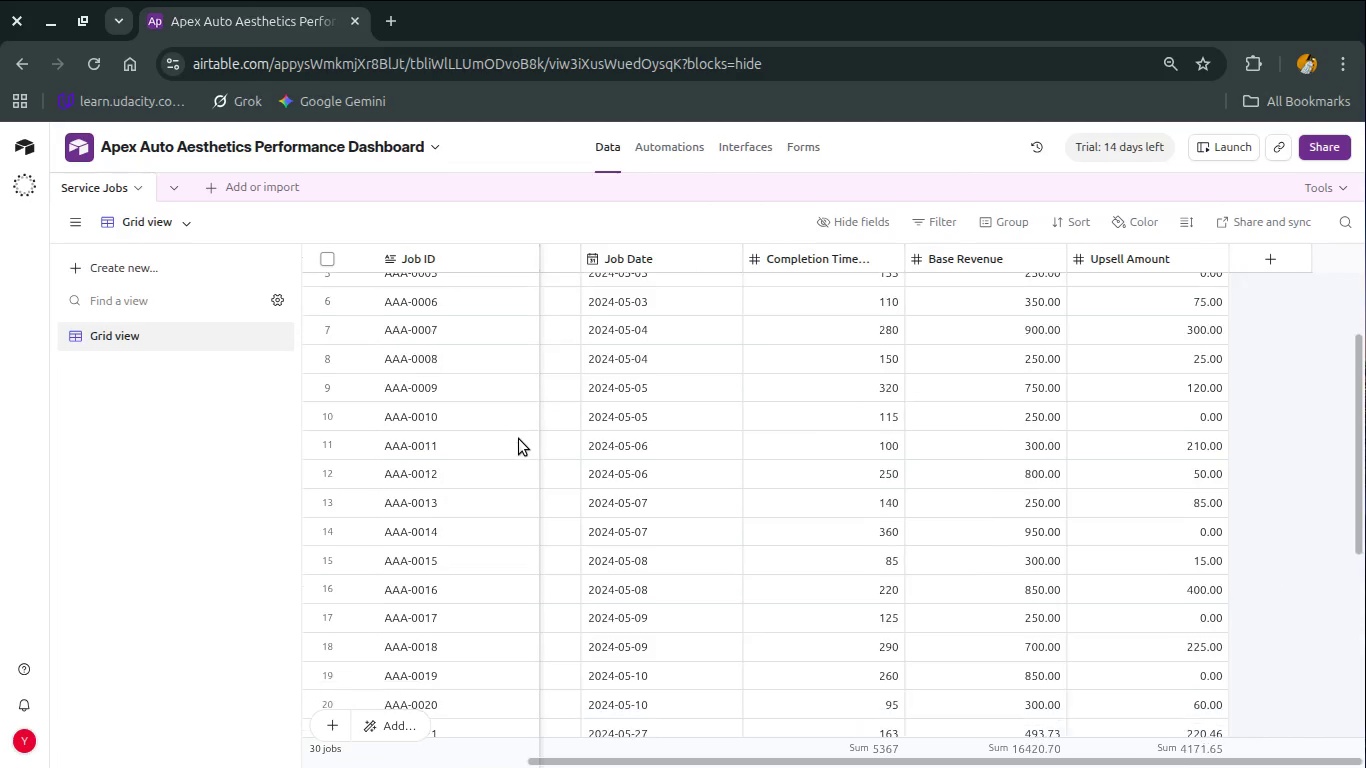 
scroll: coordinate [519, 439], scroll_direction: up, amount: 13.0
 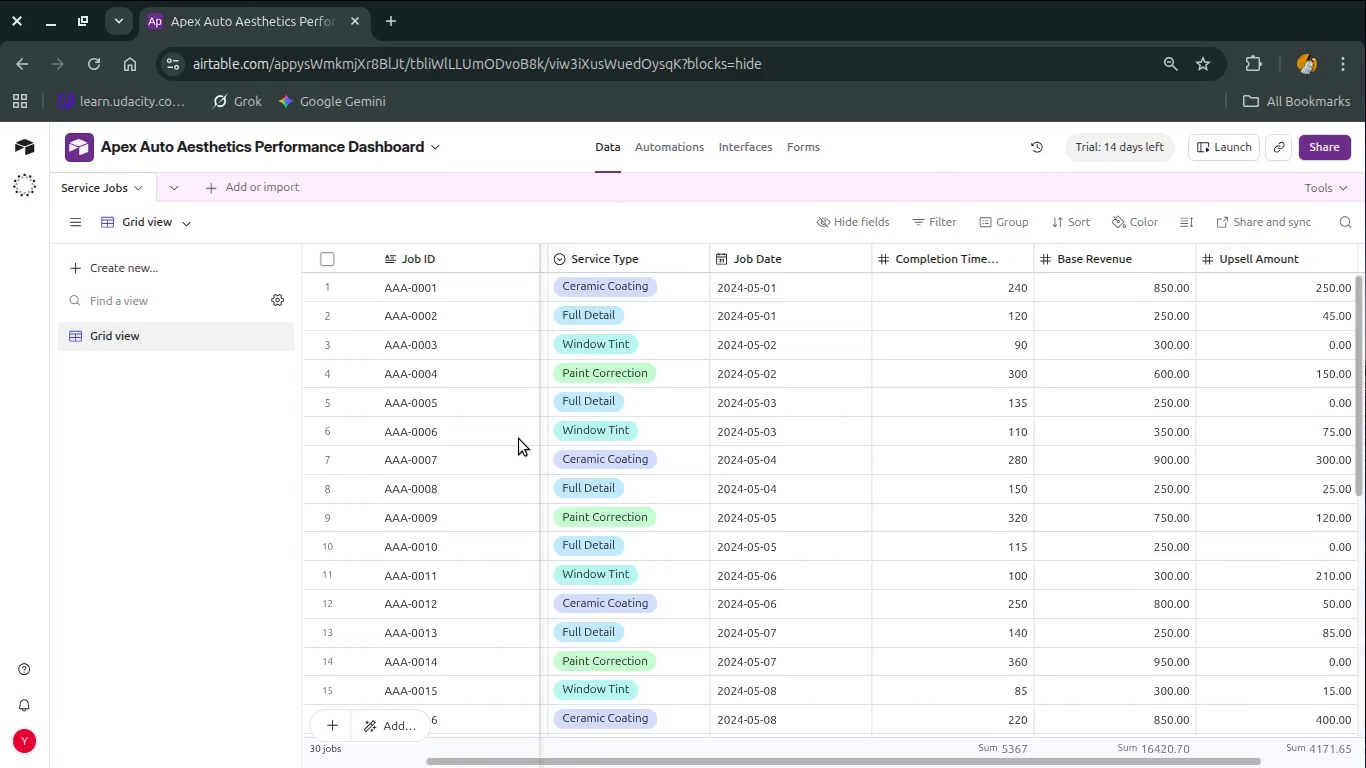 
scroll: coordinate [519, 439], scroll_direction: down, amount: 1.0
 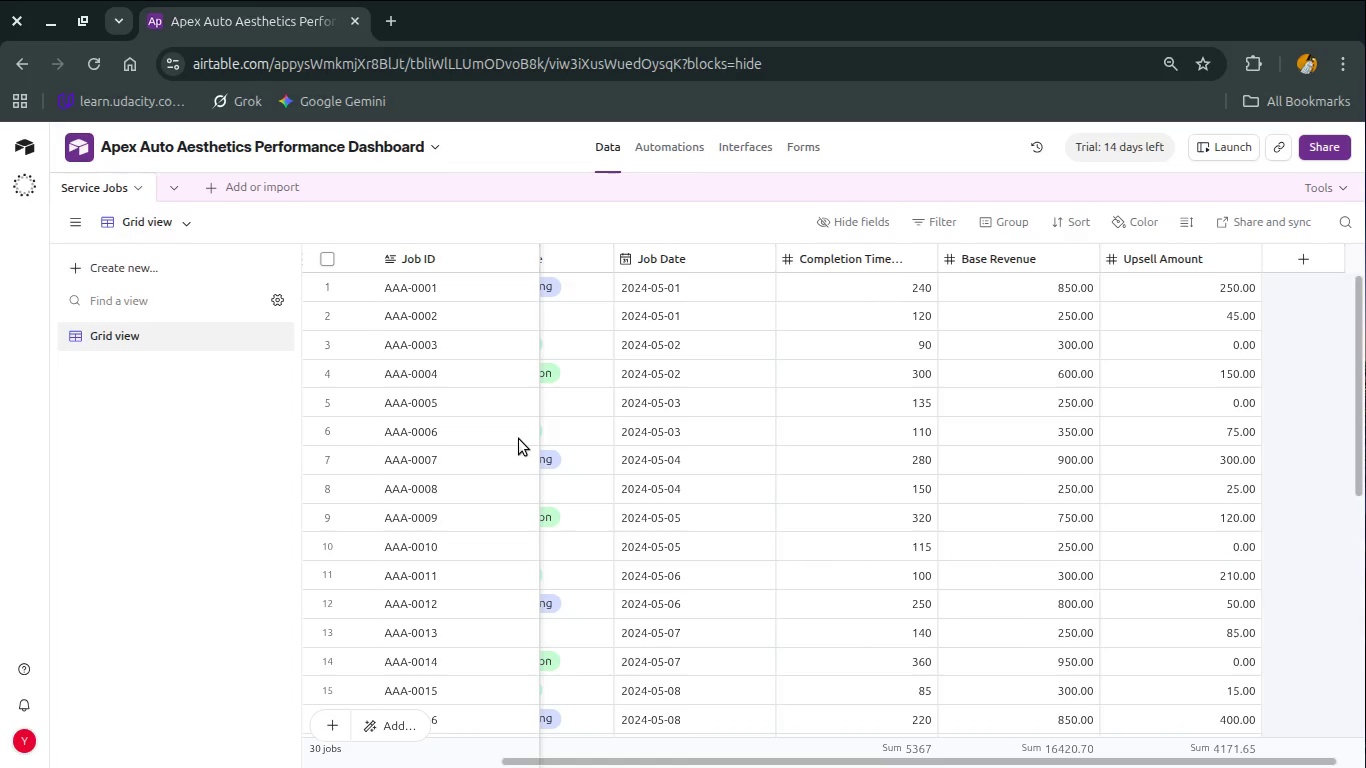 
wait(5.76)
 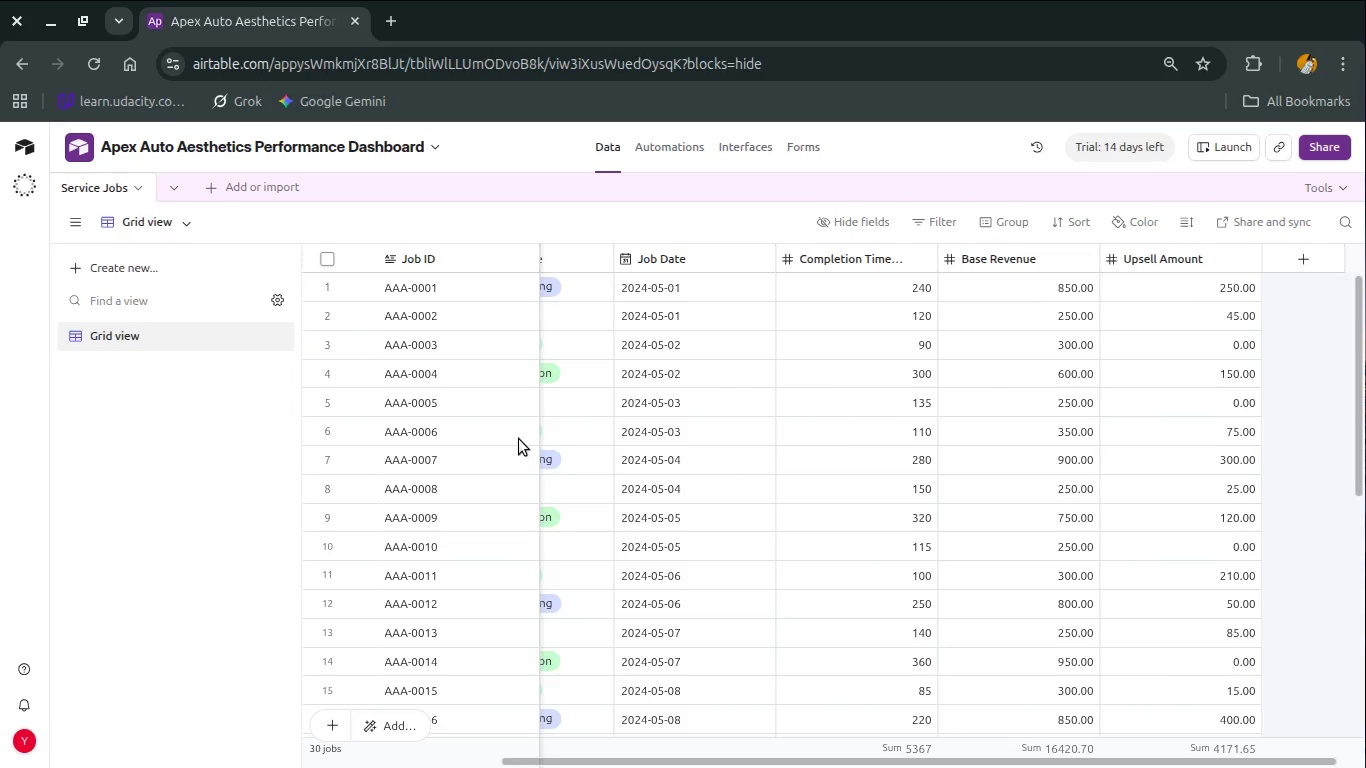 
scroll: coordinate [667, 427], scroll_direction: up, amount: 7.0
 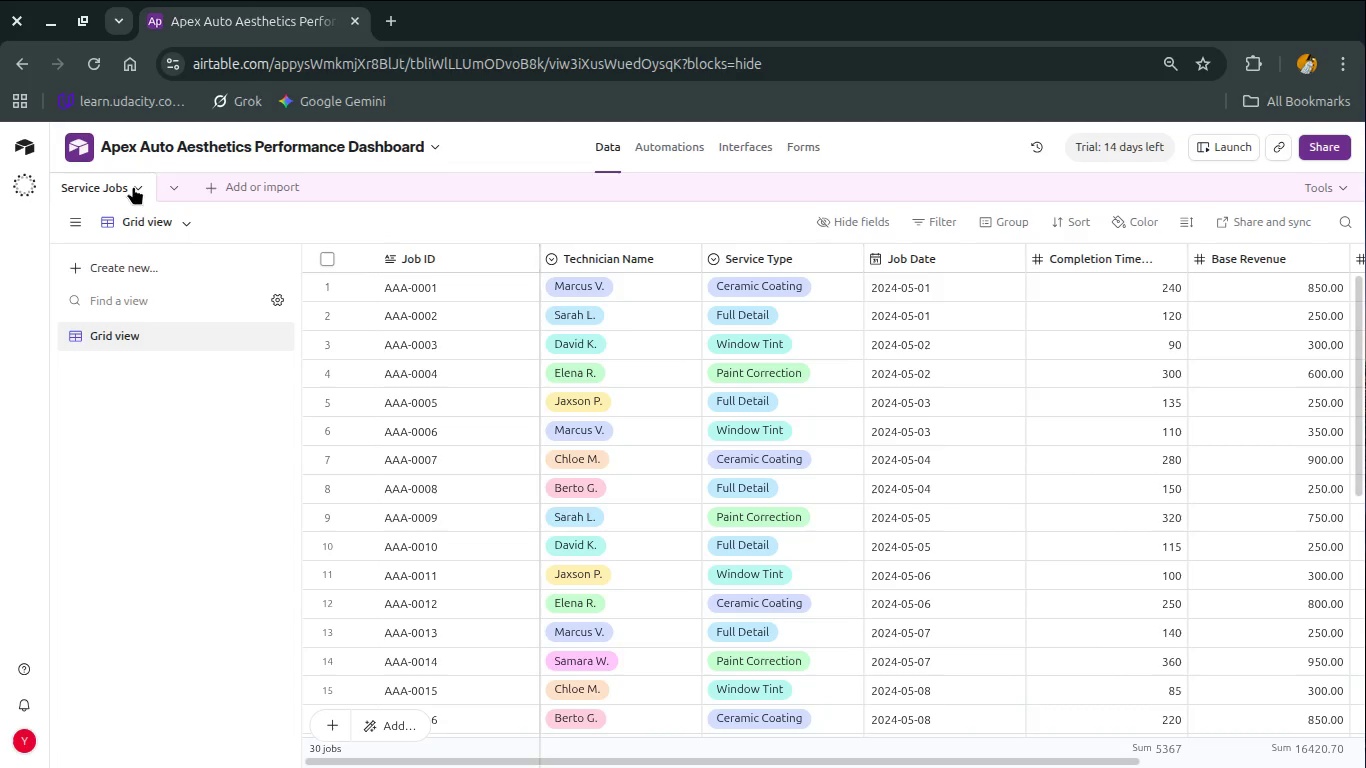 
wait(15.5)
 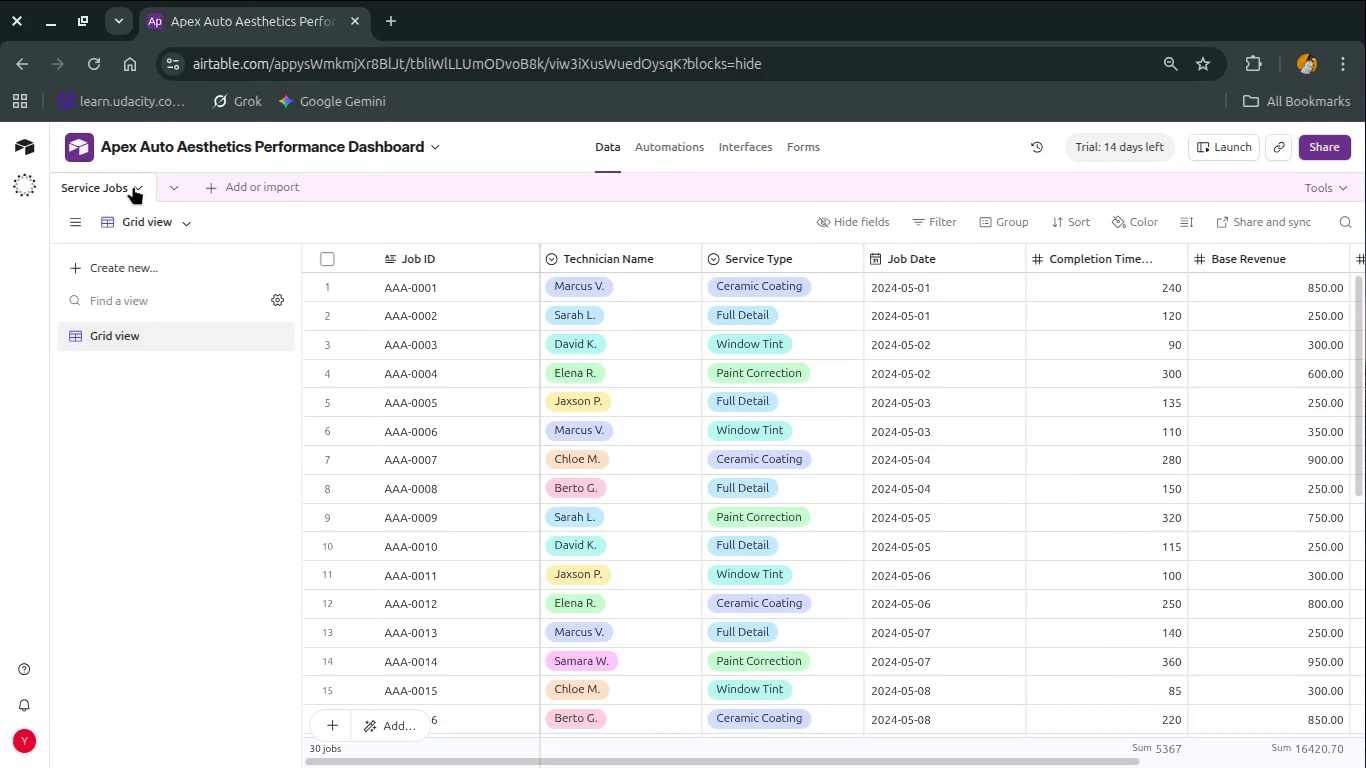 
left_click([133, 186])
 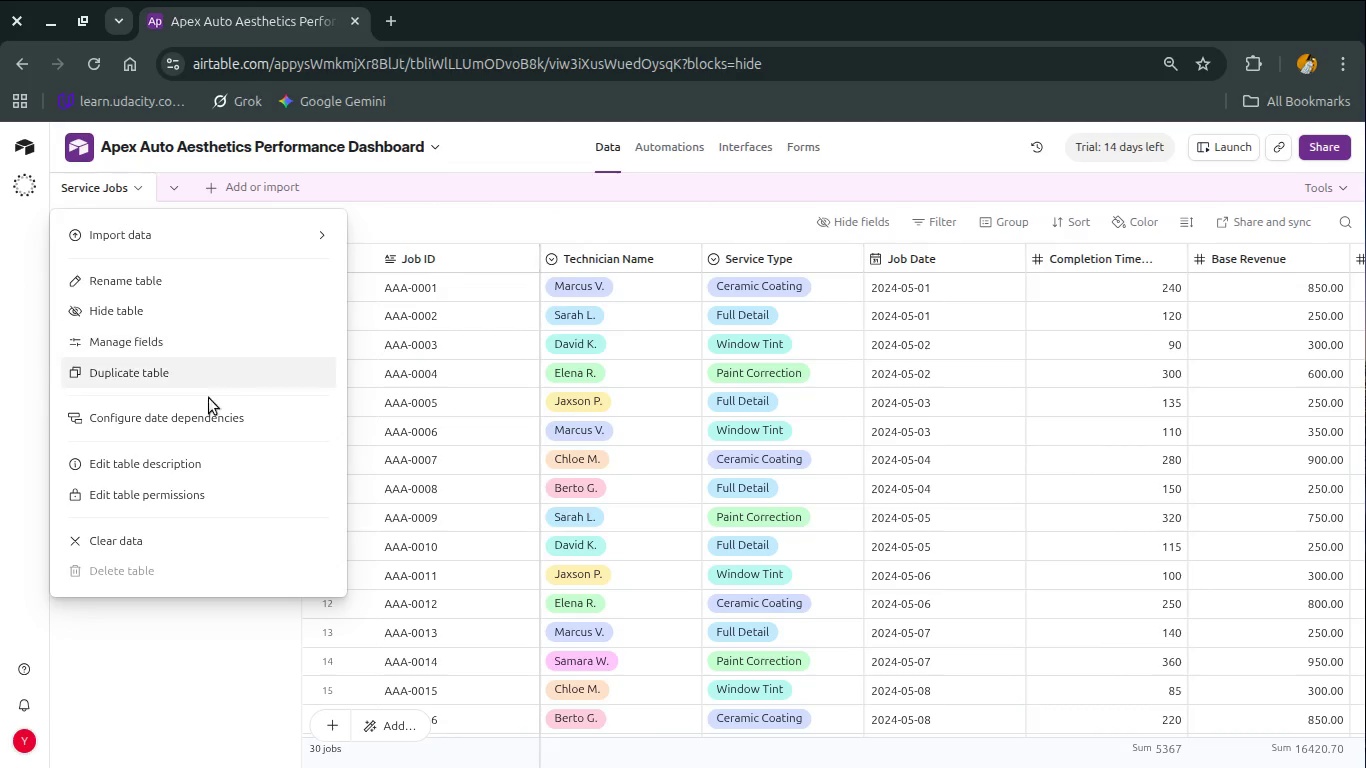 
wait(5.25)
 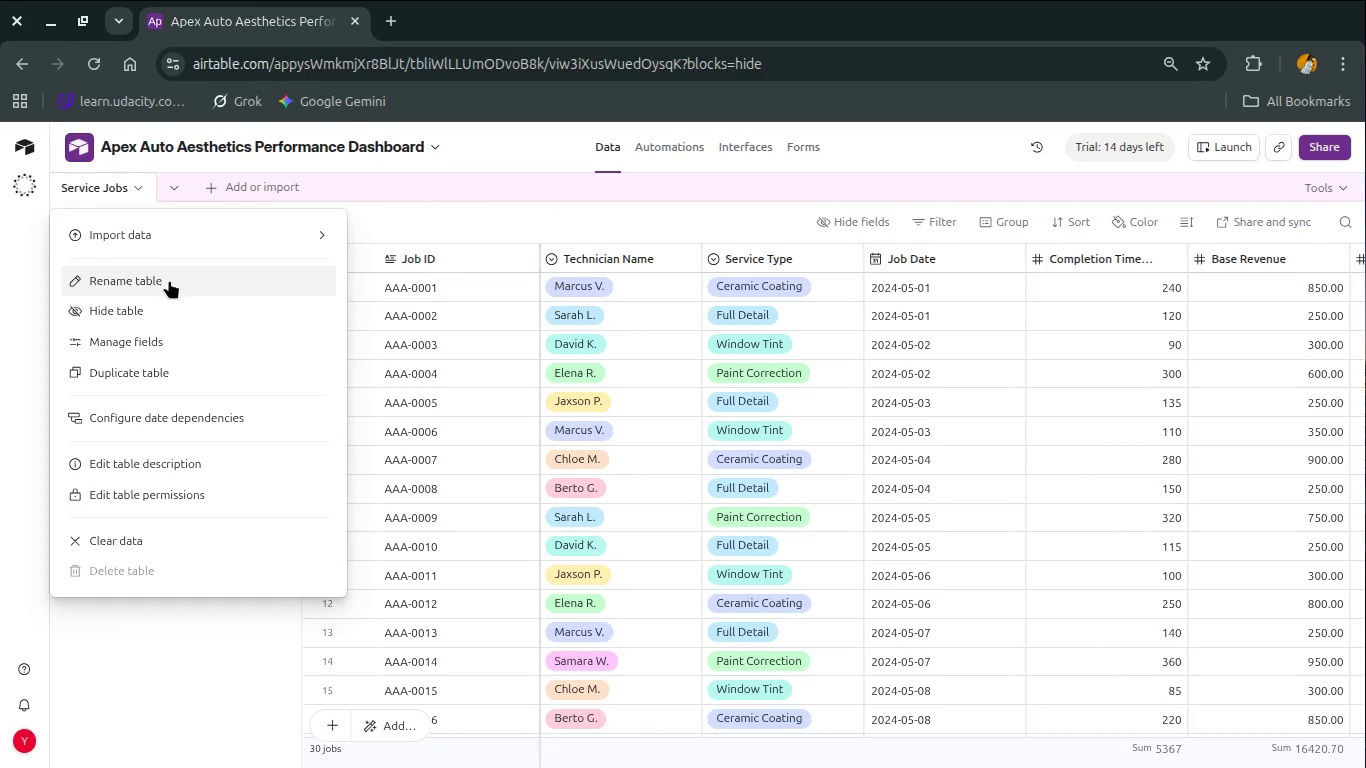 
left_click([172, 454])
 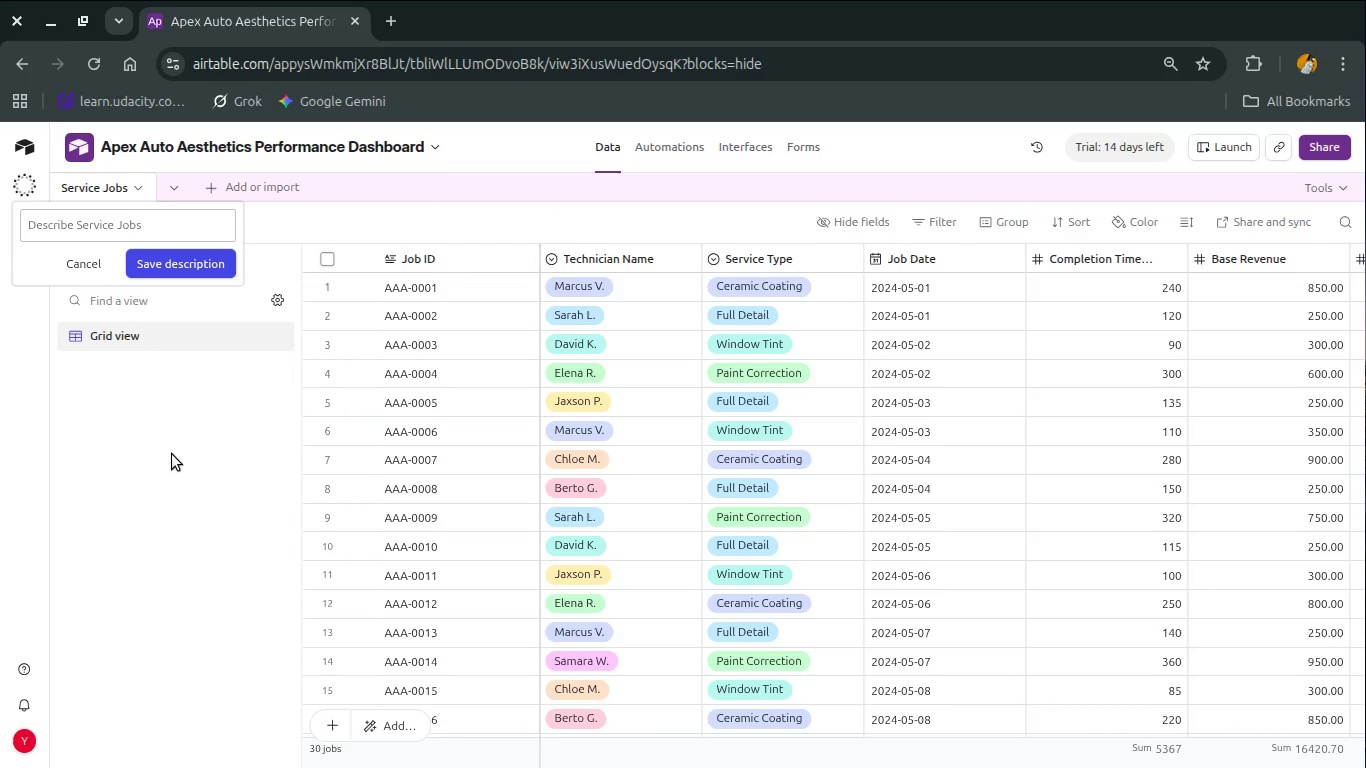 
type(Stores all job records and drives revenue + )
 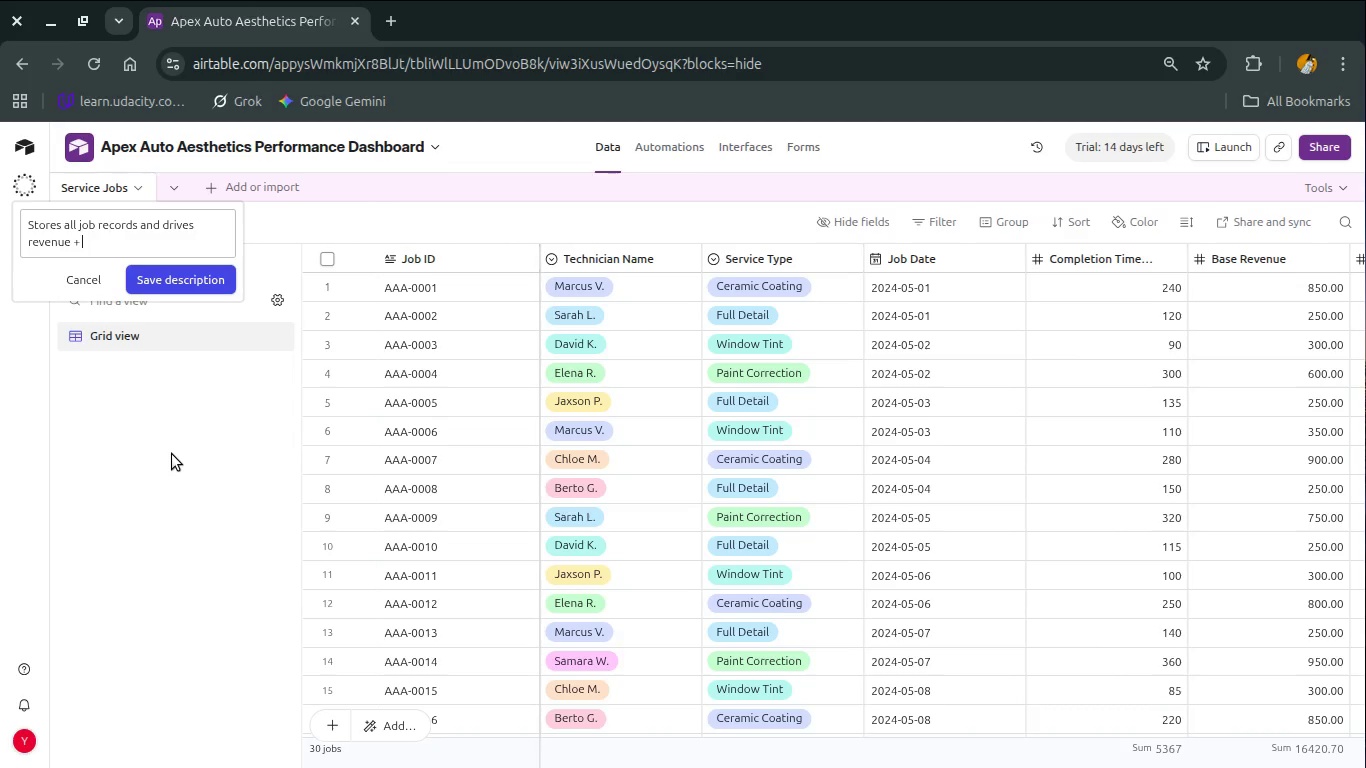 
key(Unknown)
 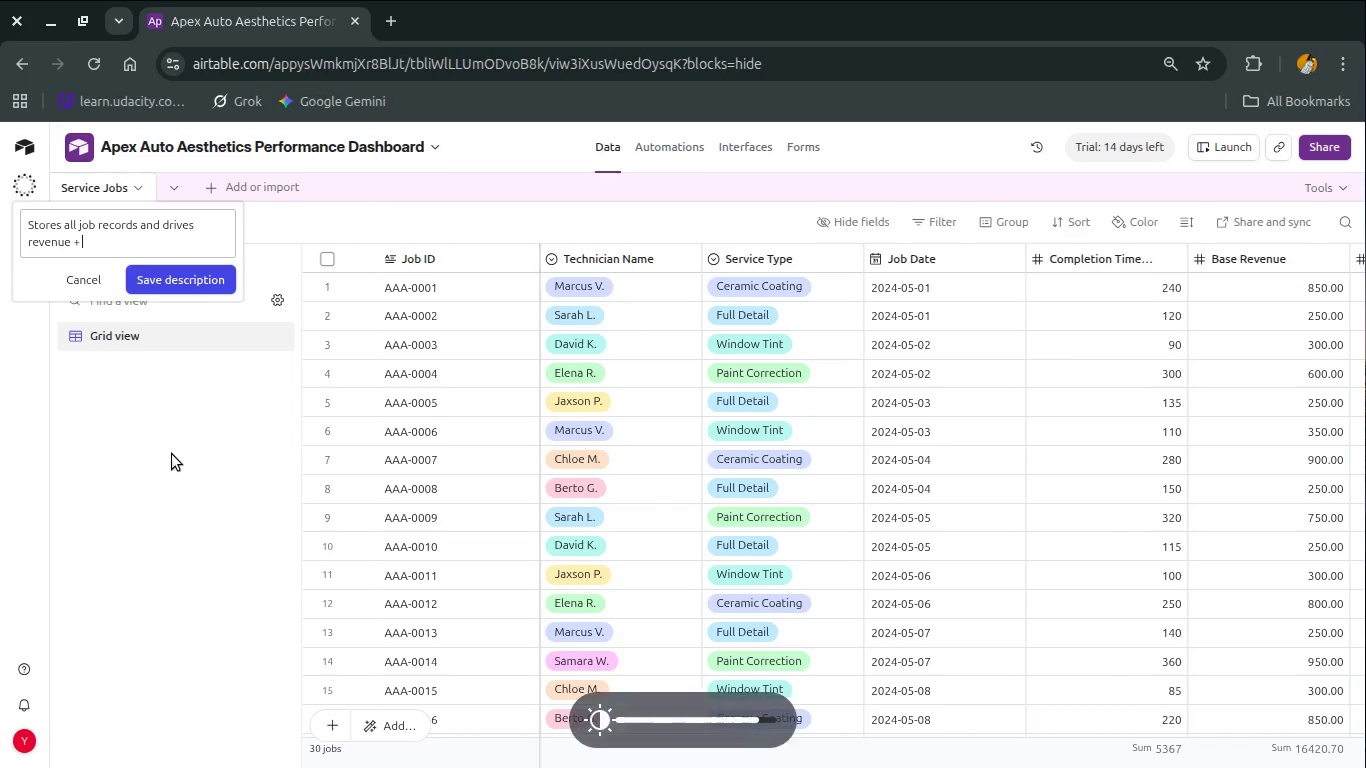 
key(Unknown)
 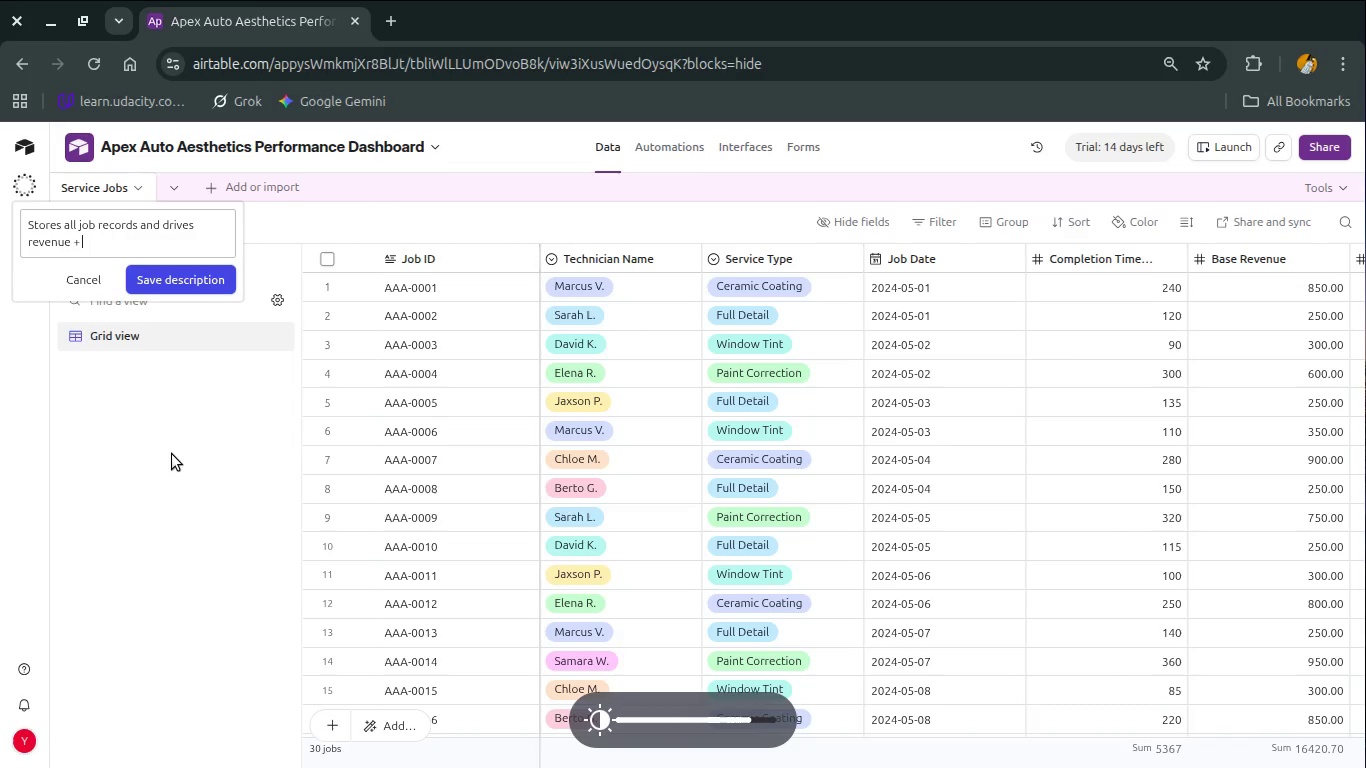 
key(Unknown)
 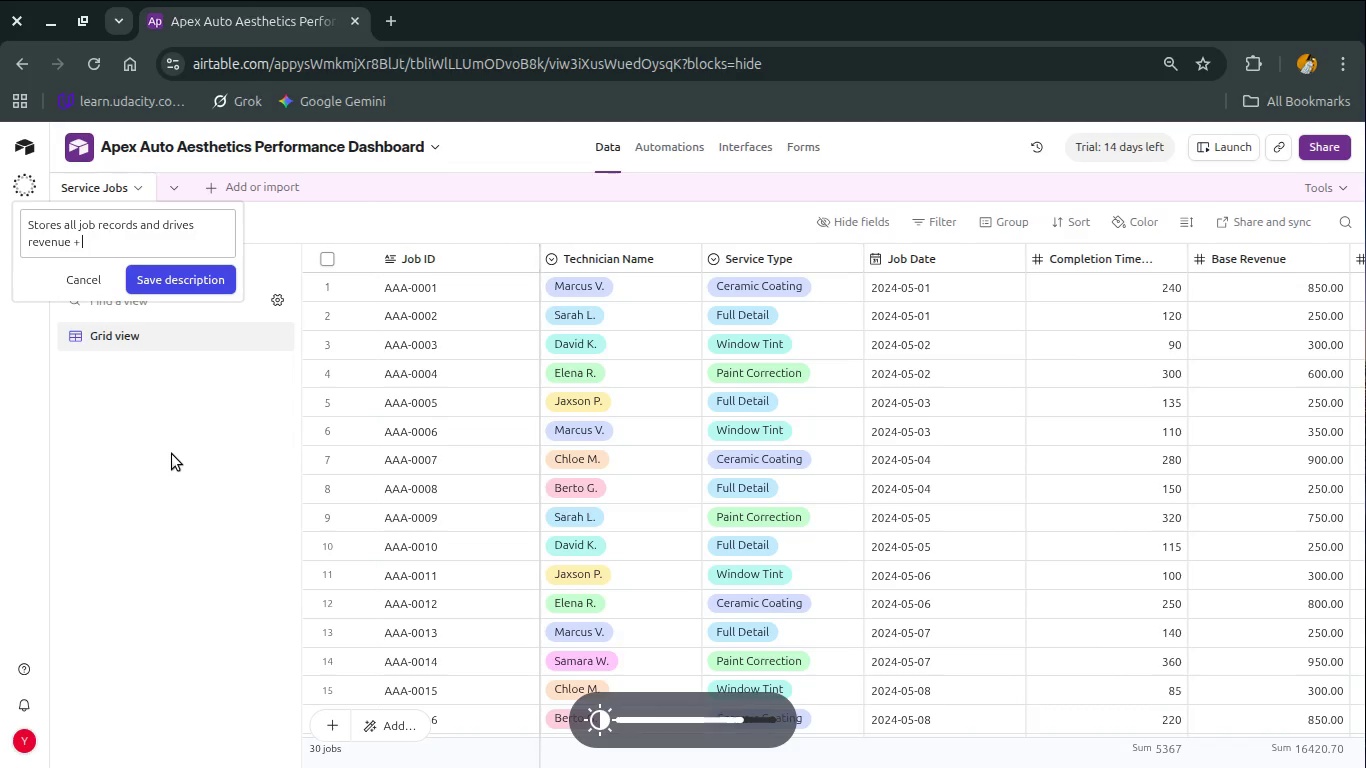 
key(Unknown)
 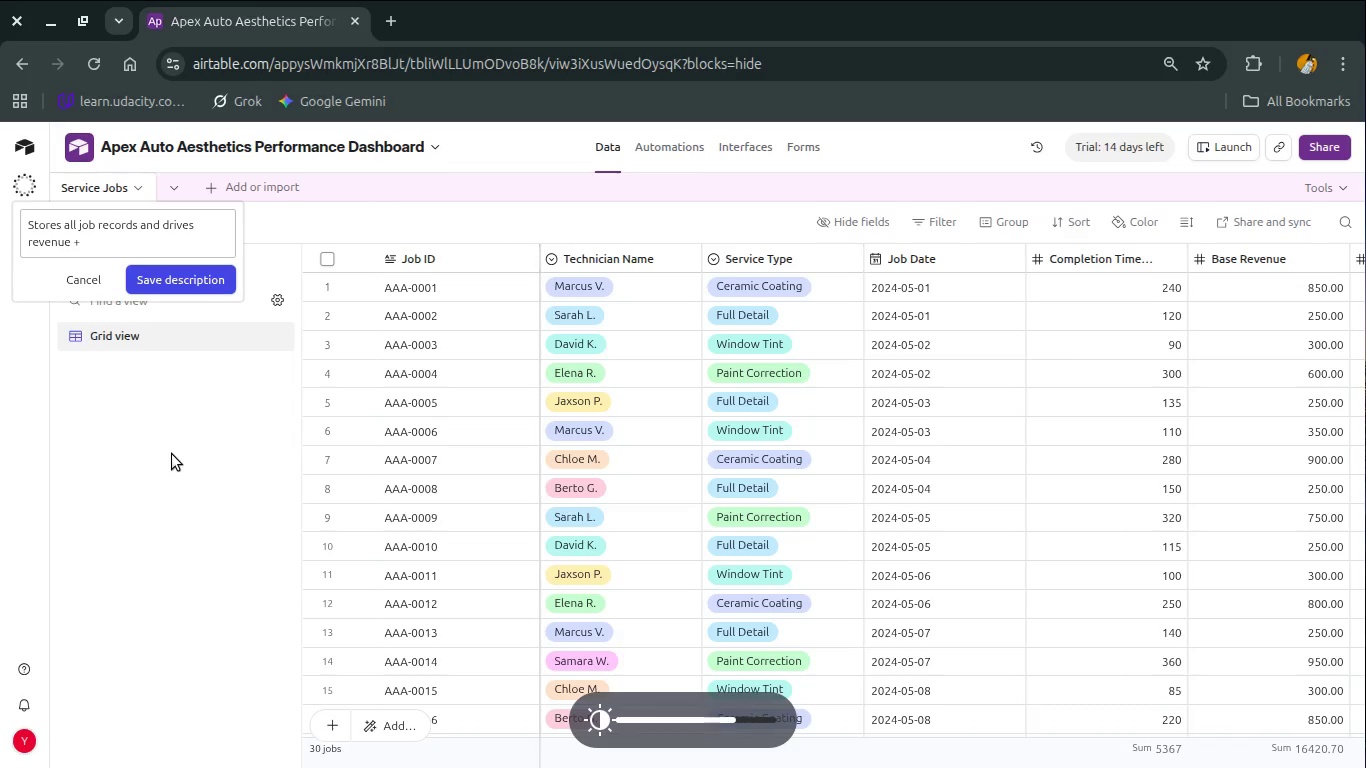 
key(Unknown)
 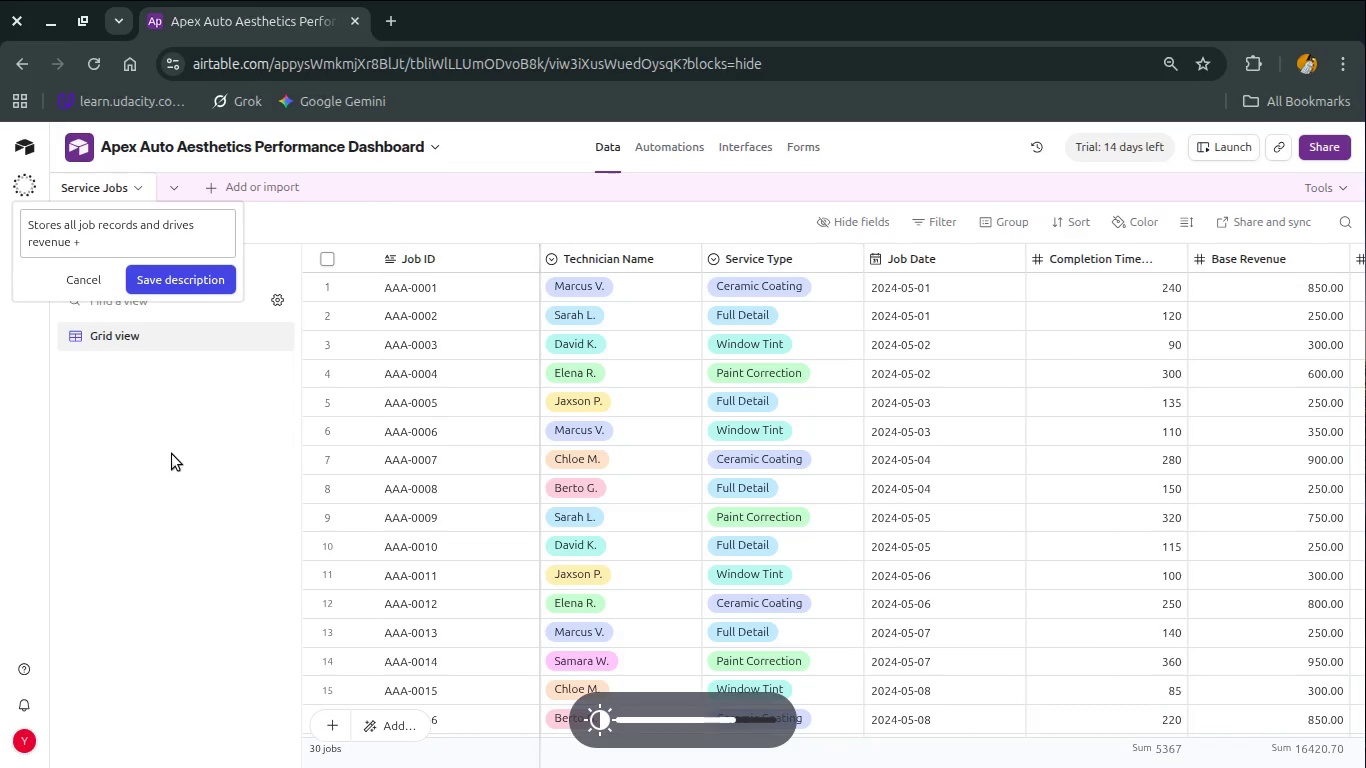 
key(Unknown)
 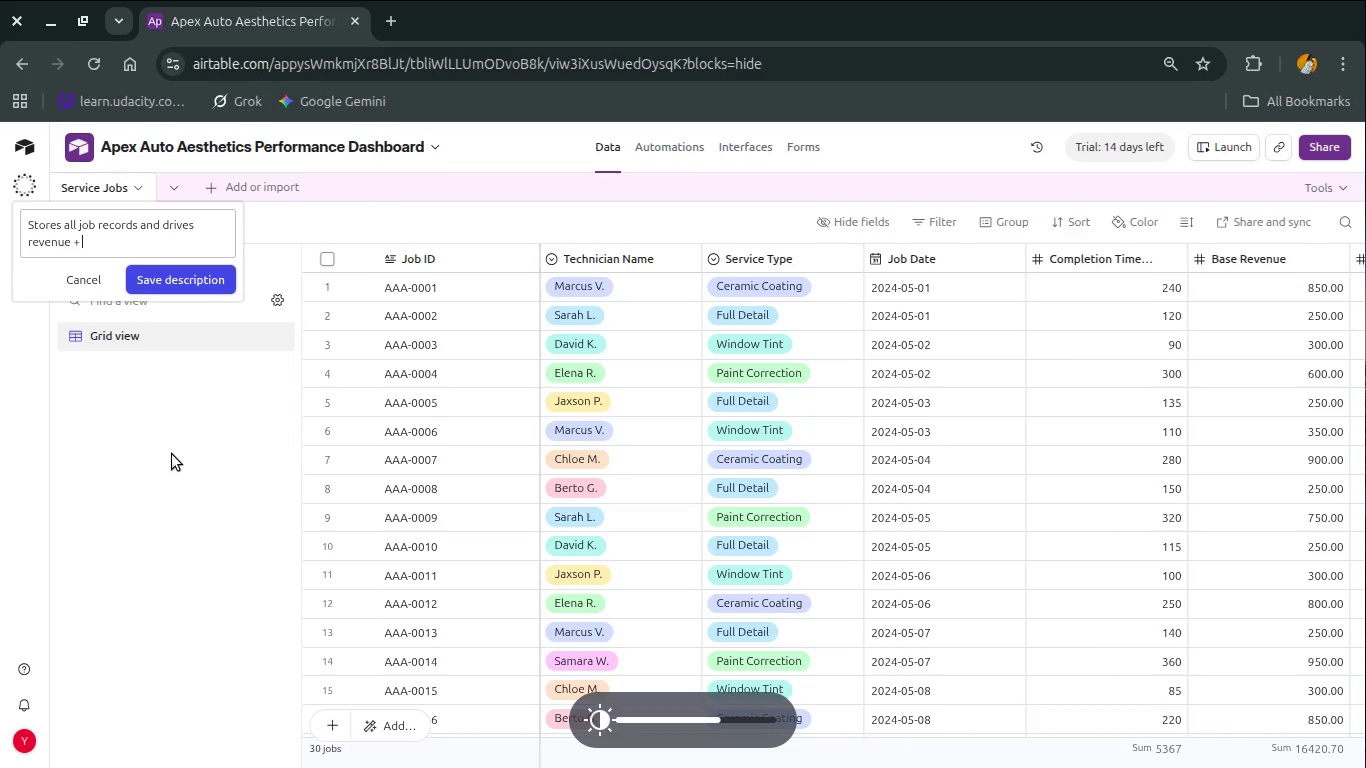 
key(Unknown)
 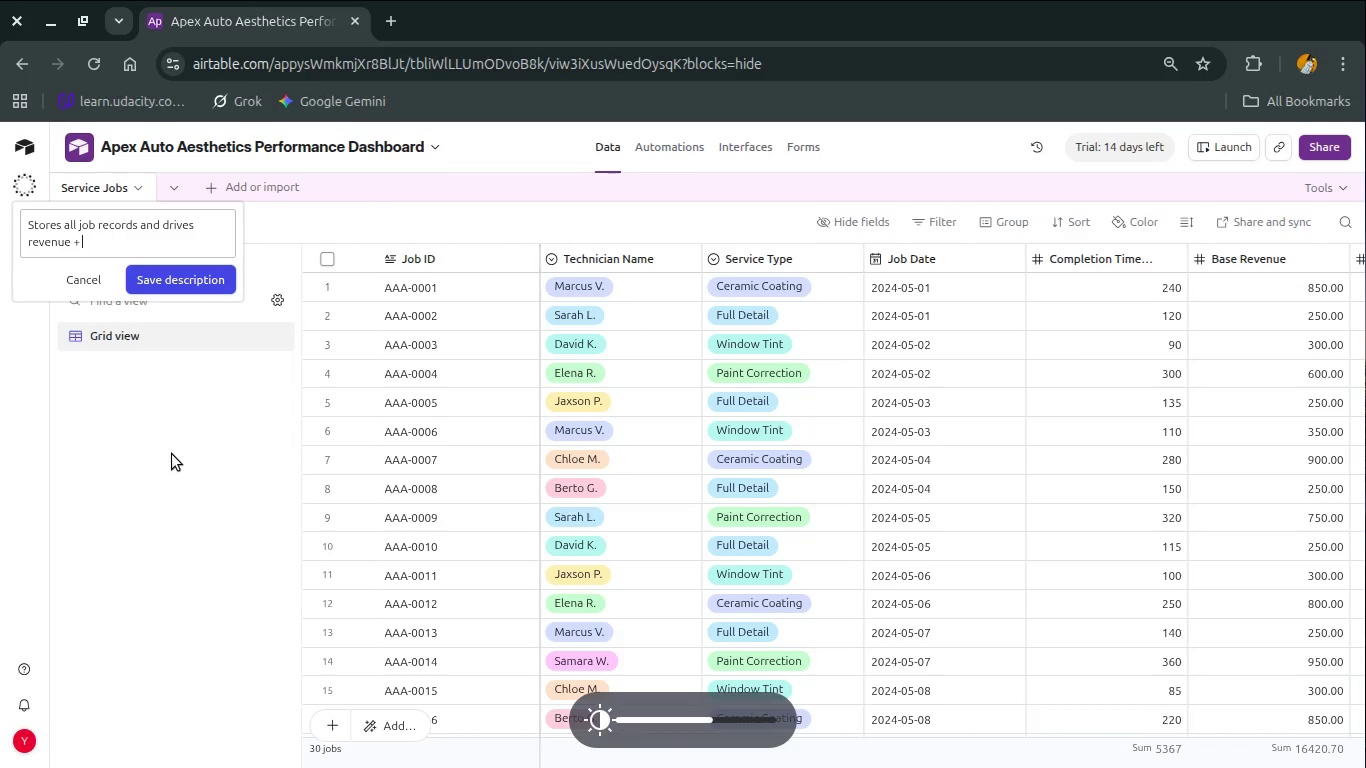 
hold_key(key=Unknown, duration=0.41)
 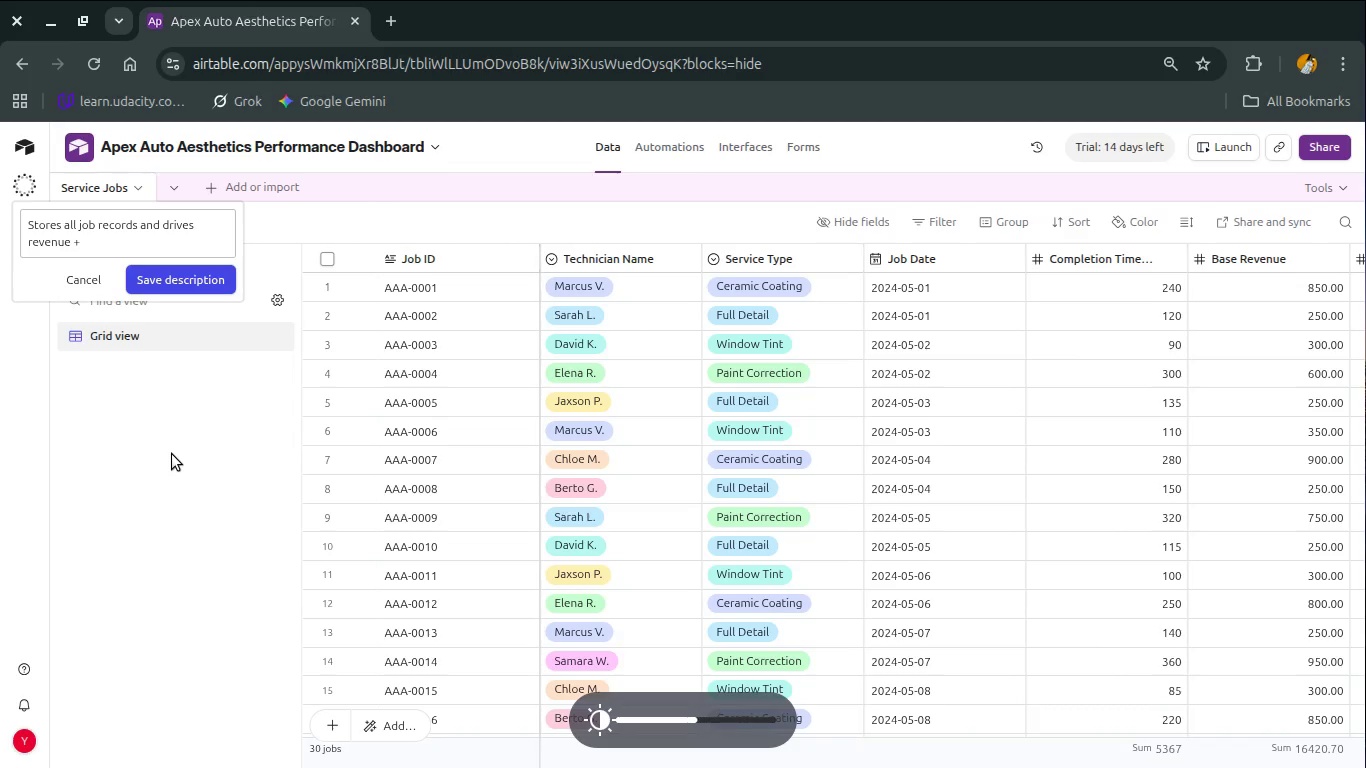 
key(Unknown)
 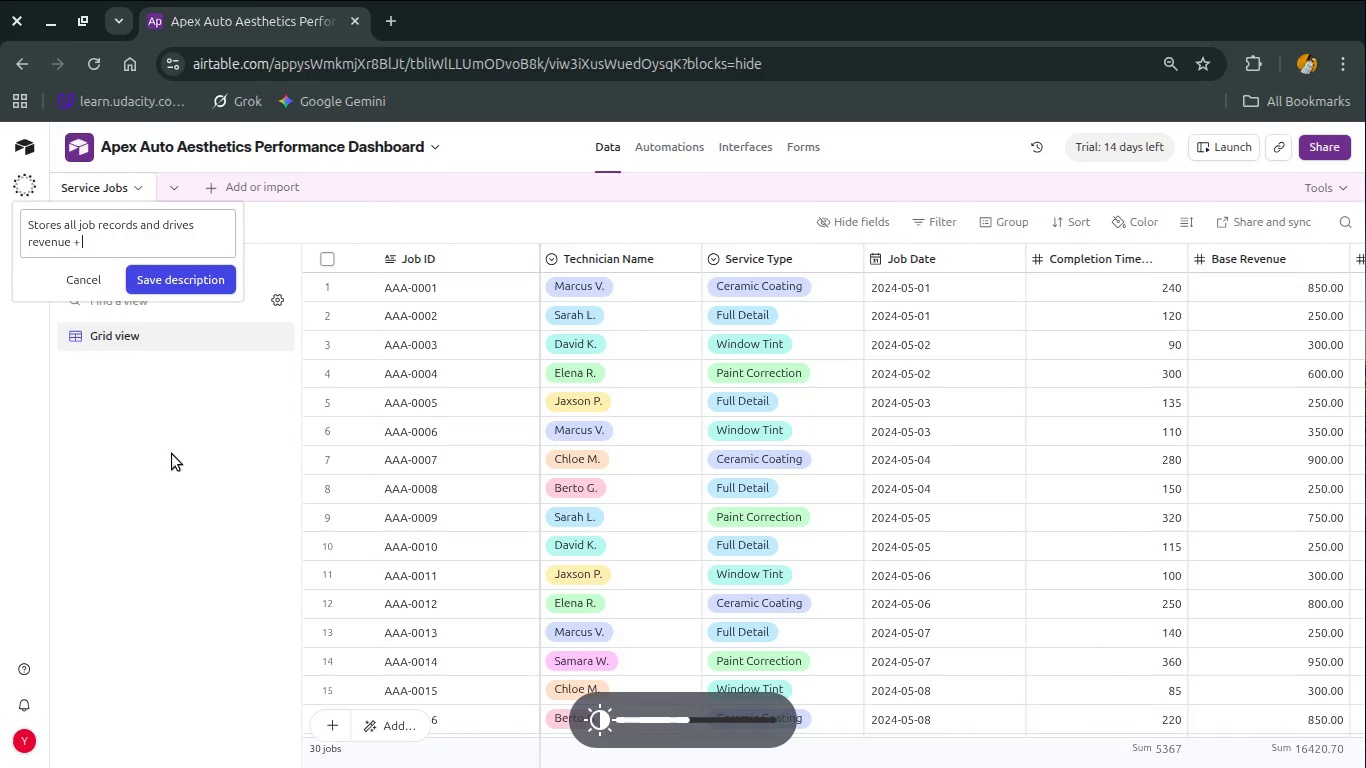 
key(Unknown)
 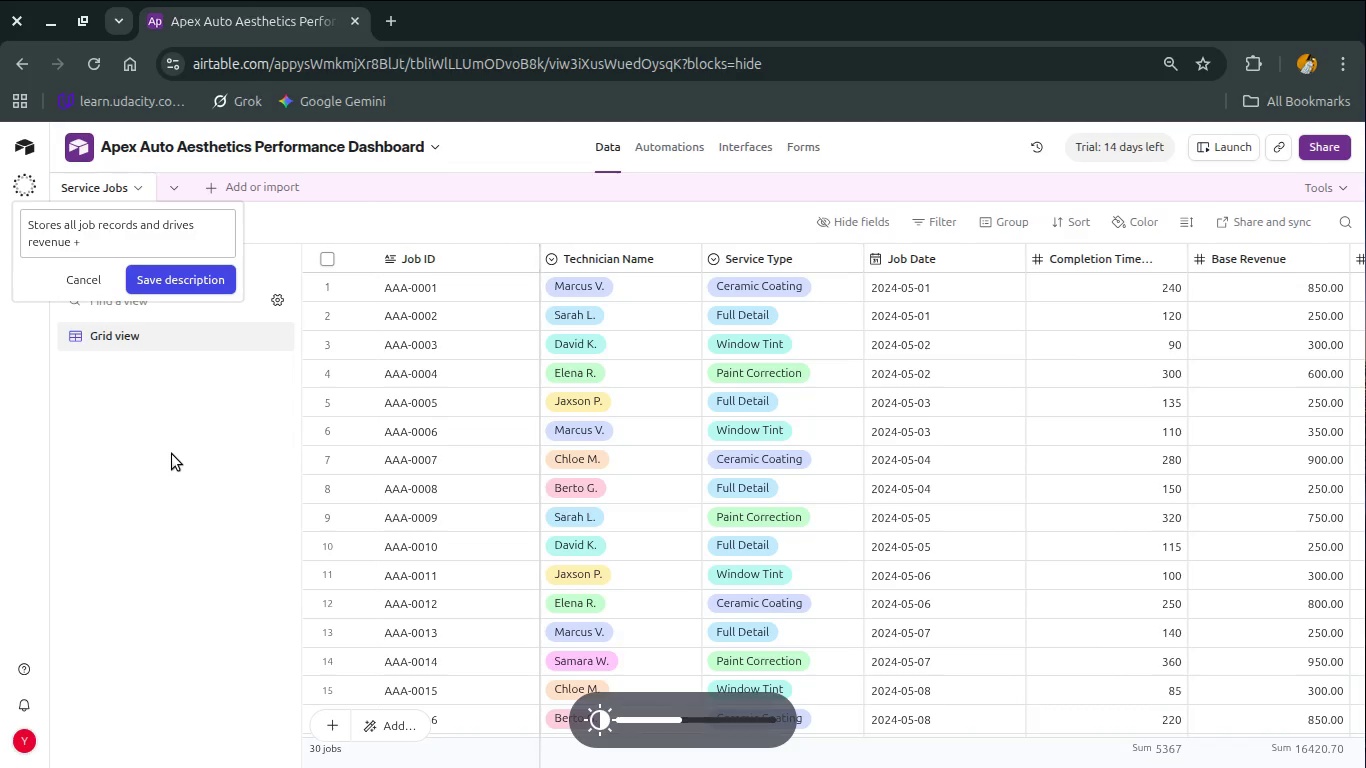 
type( performancce)
key(Backspace)
key(Backspace)
type(e analytics)
 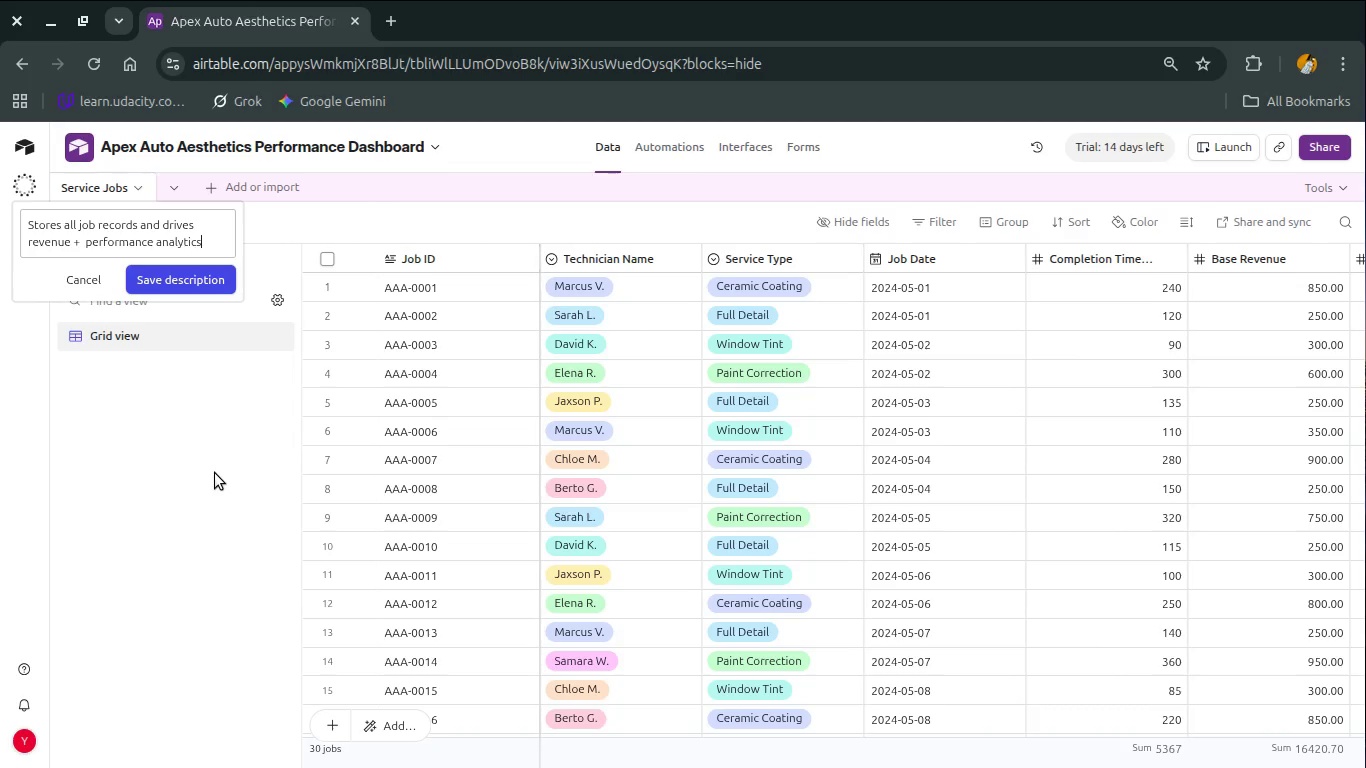 
left_click([215, 473])
 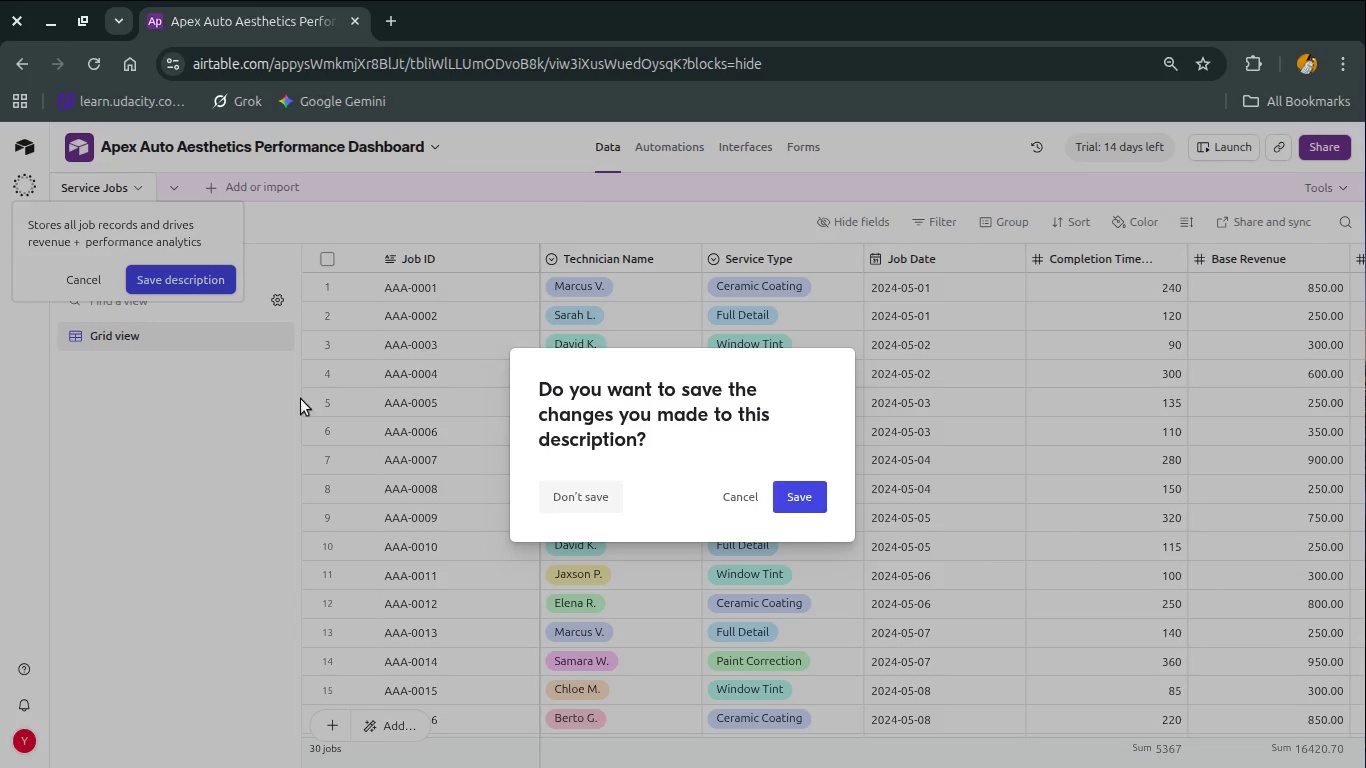 
key(Escape)
 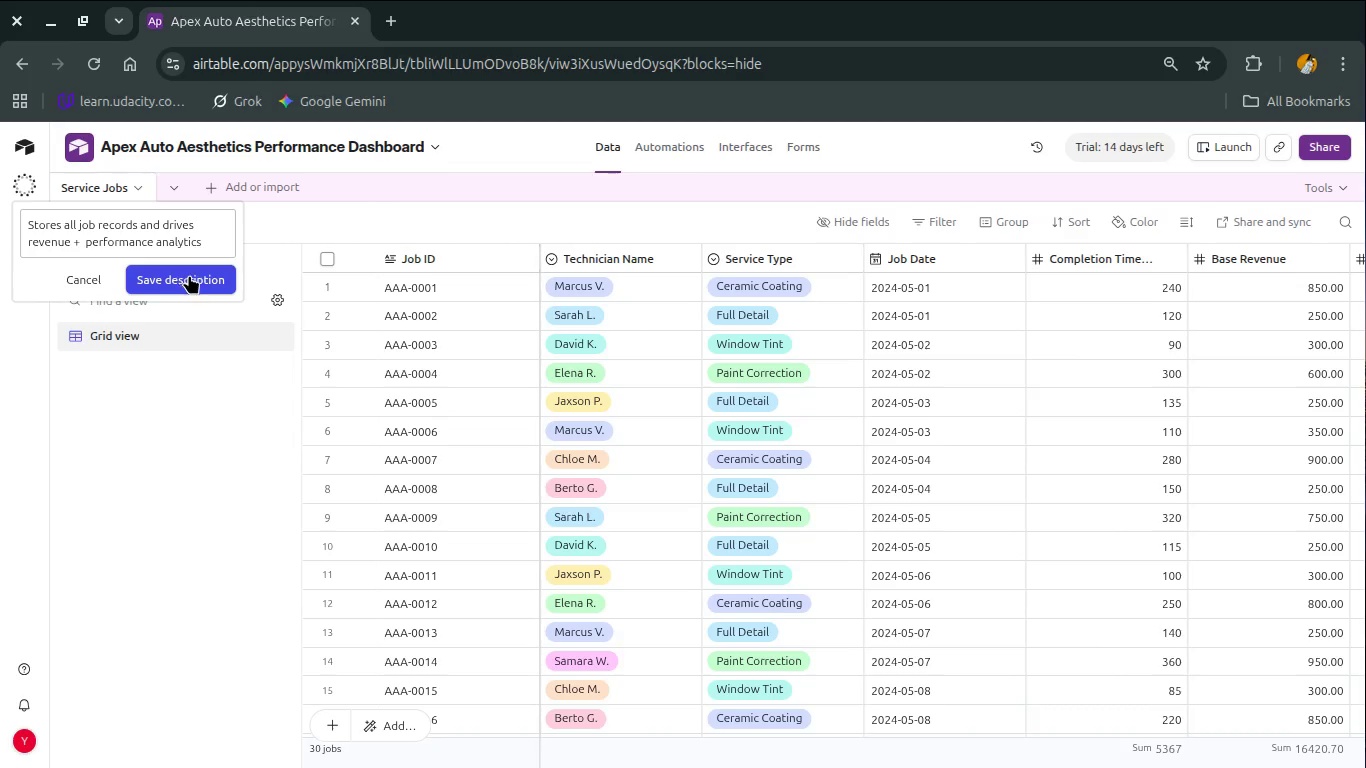 
left_click([209, 282])
 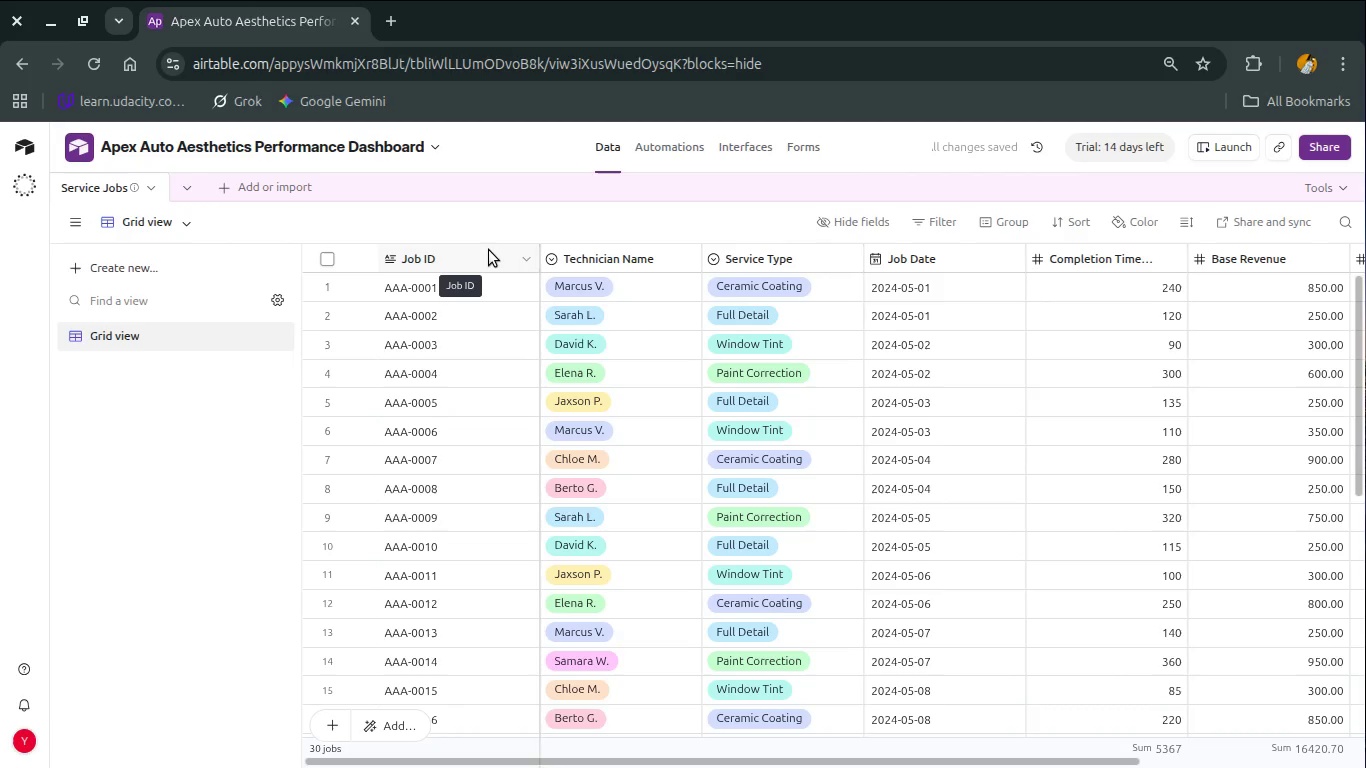 
left_click([515, 251])
 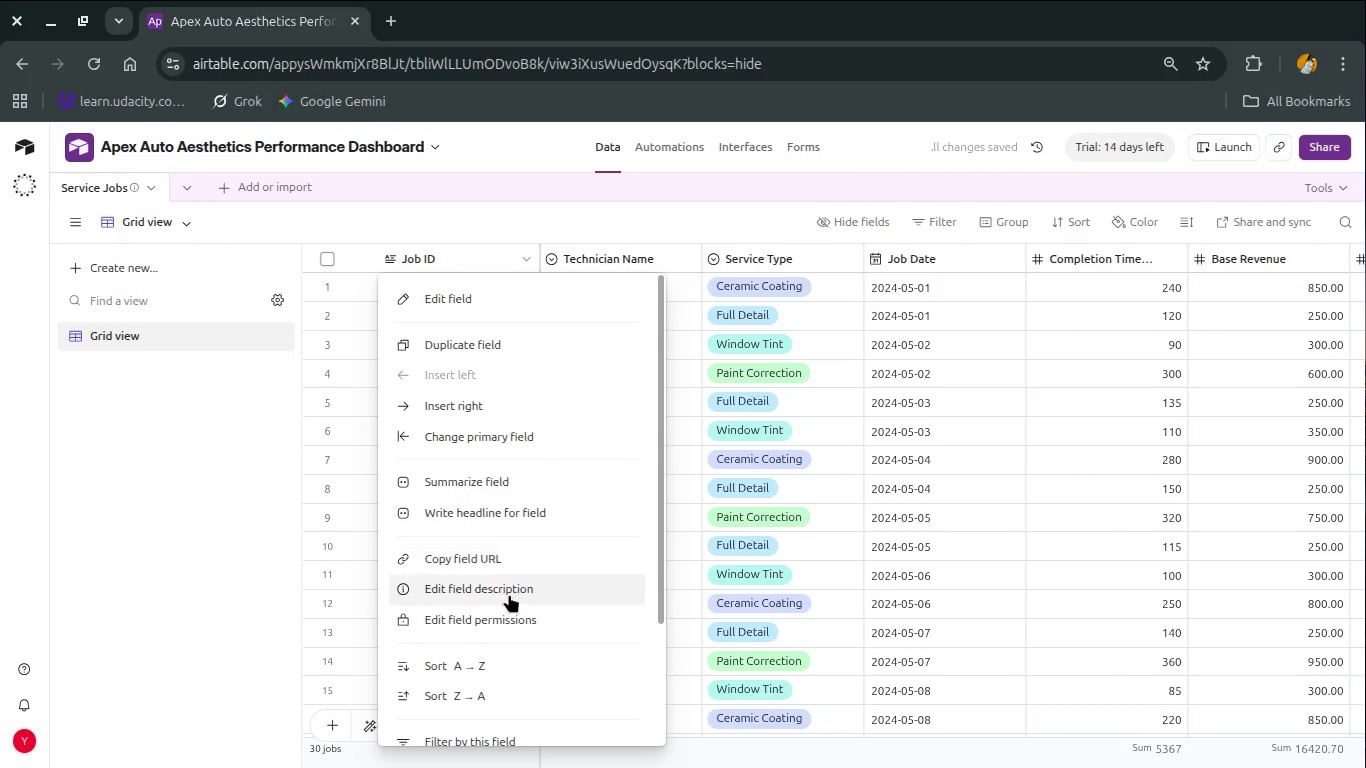 
left_click([509, 594])
 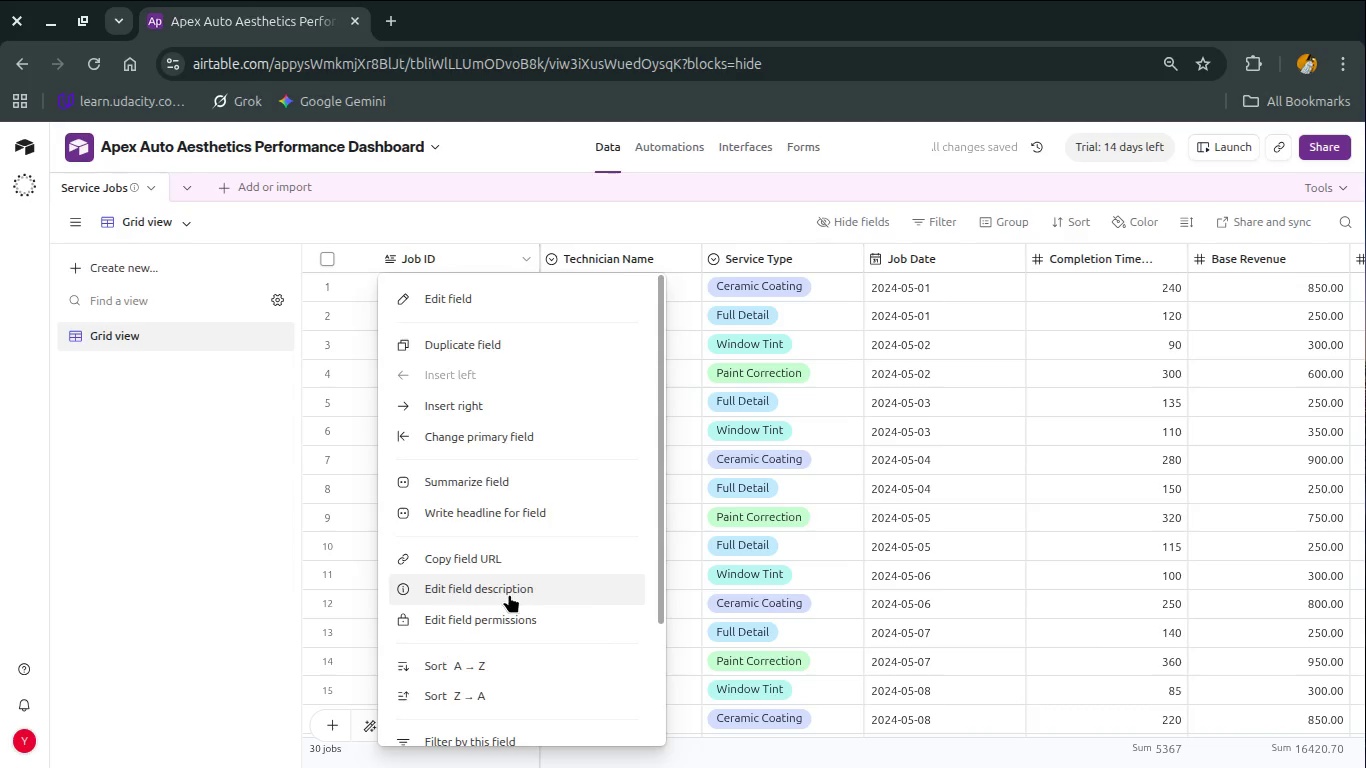 
type(Unique denti)
 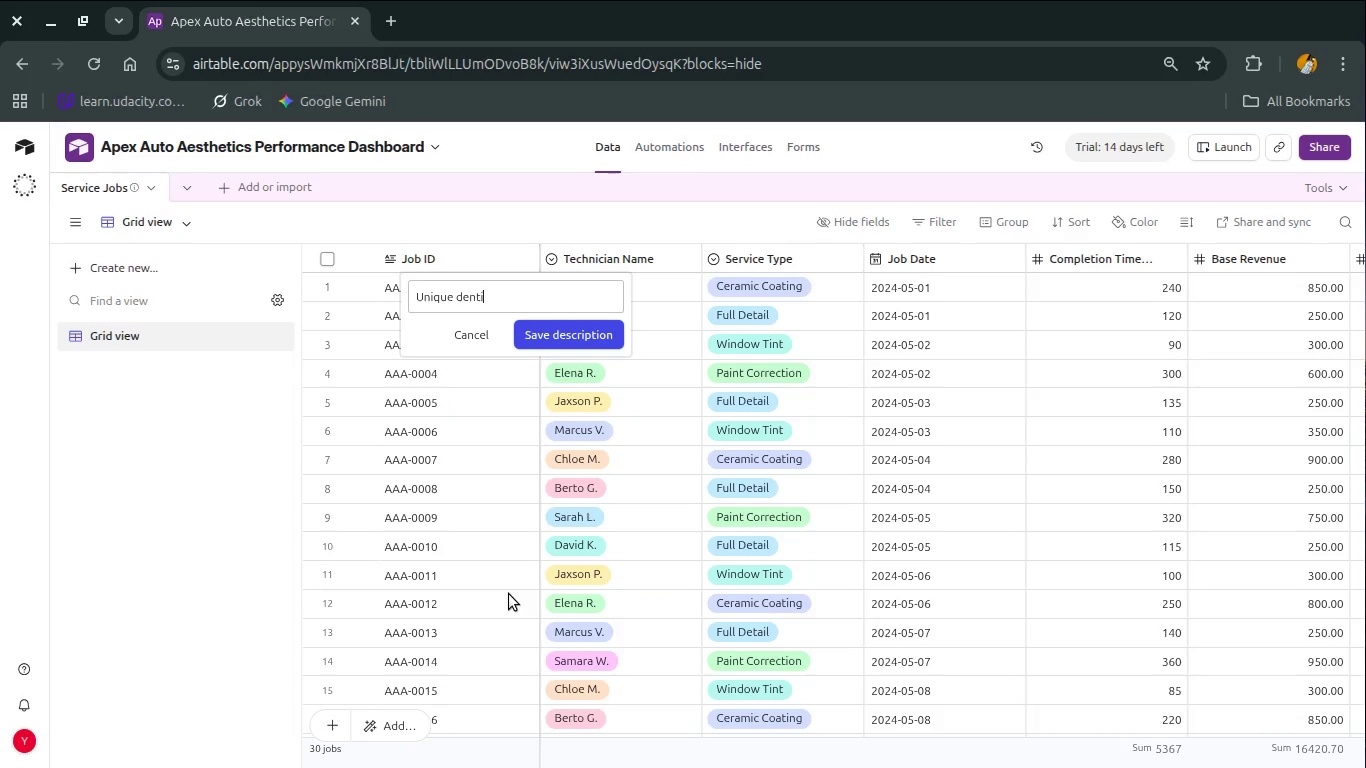 
key(Control+ControlLeft)
 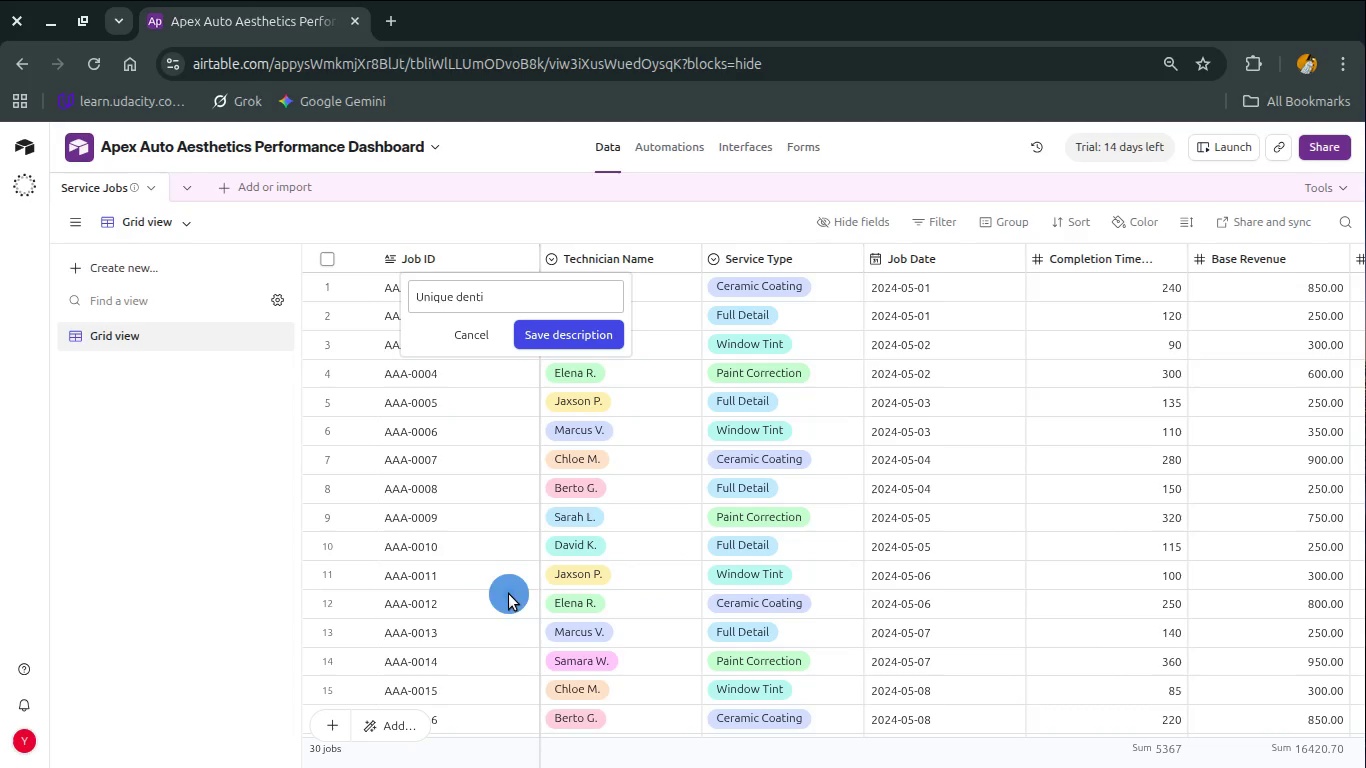 
key(Control+Backspace)
 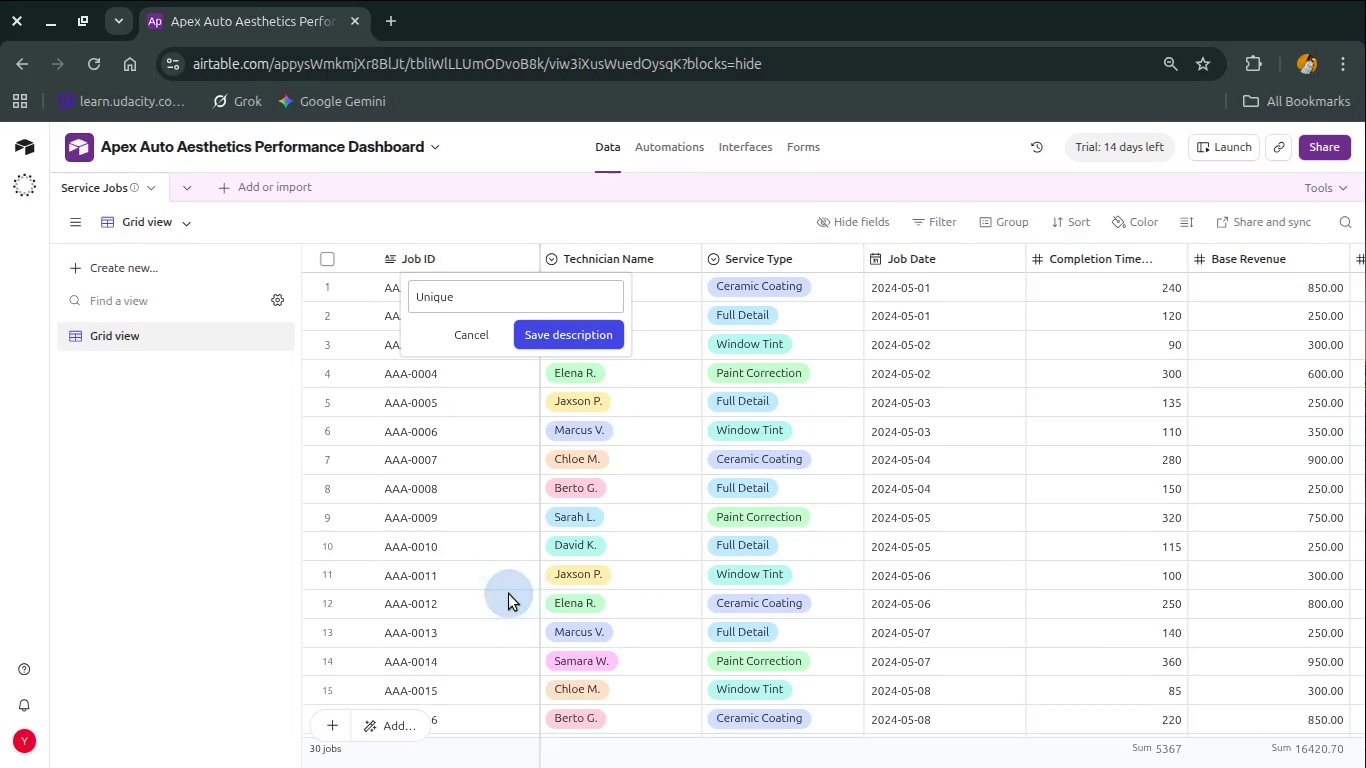 
hold_key(key=ShiftLeft, duration=0.71)
 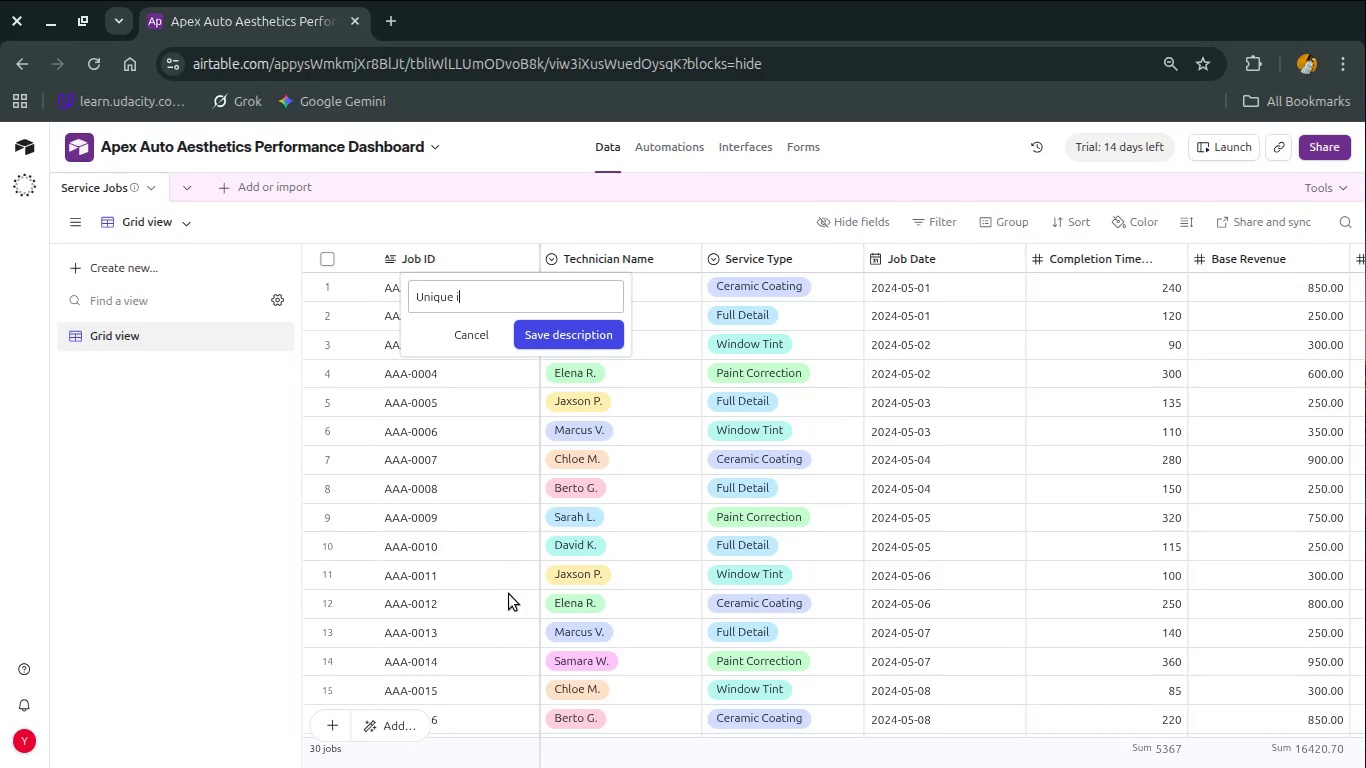 
type(identifier )
 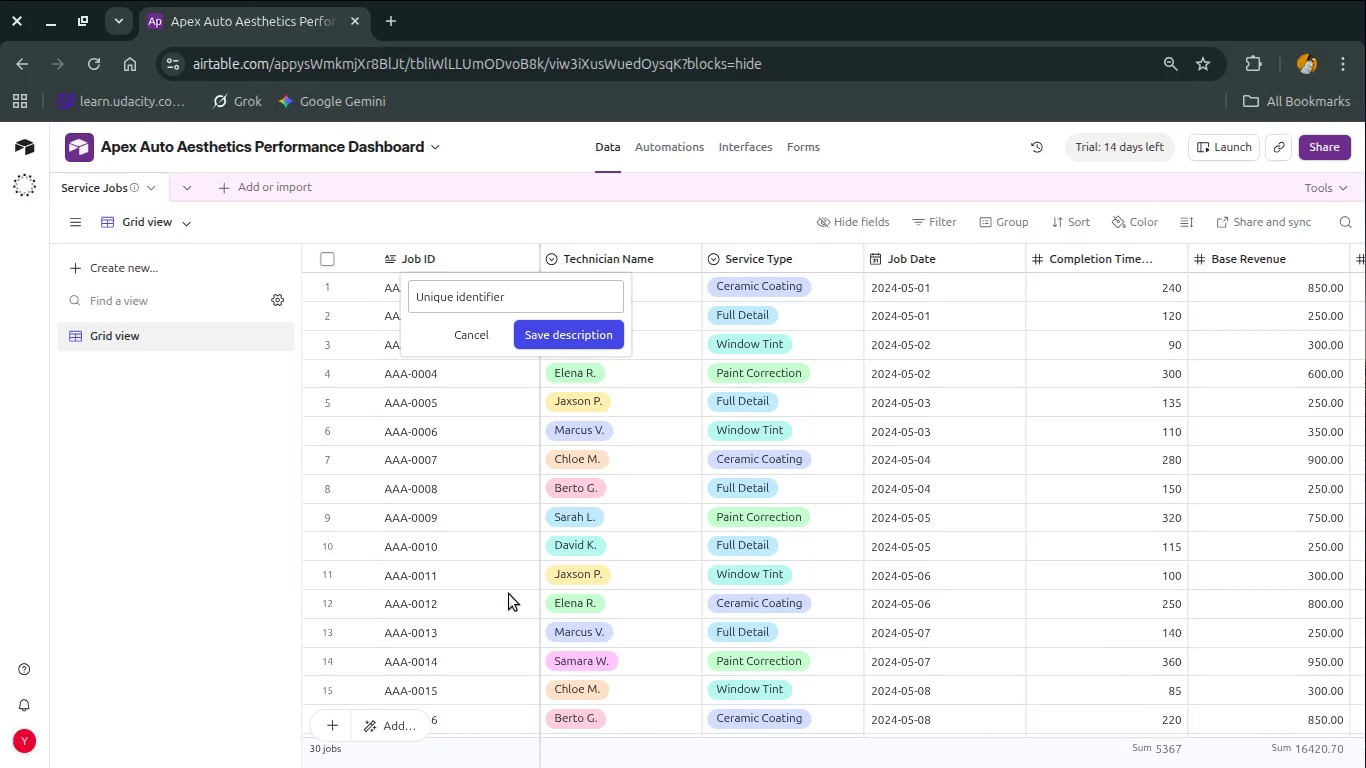 
type(for each job recors)
key(Backspace)
type(d)
 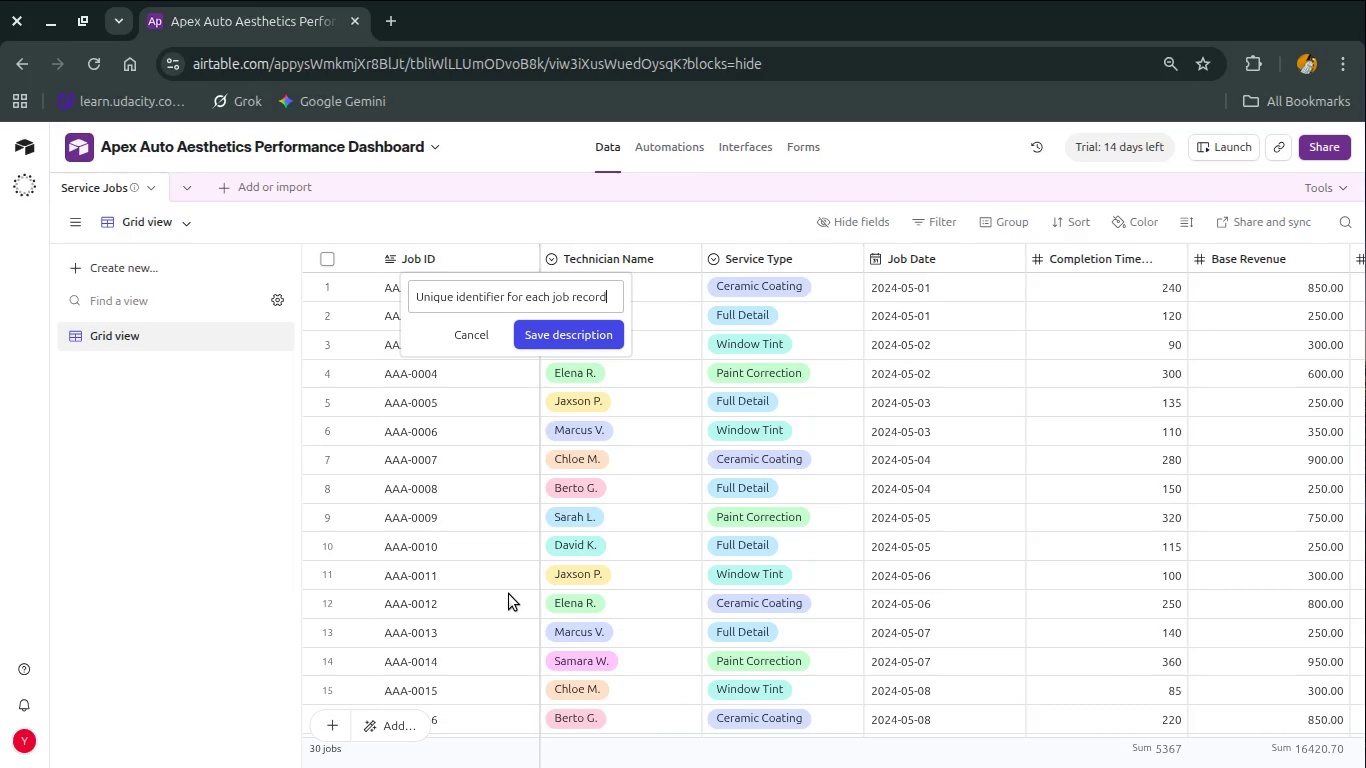 
key(Enter)
 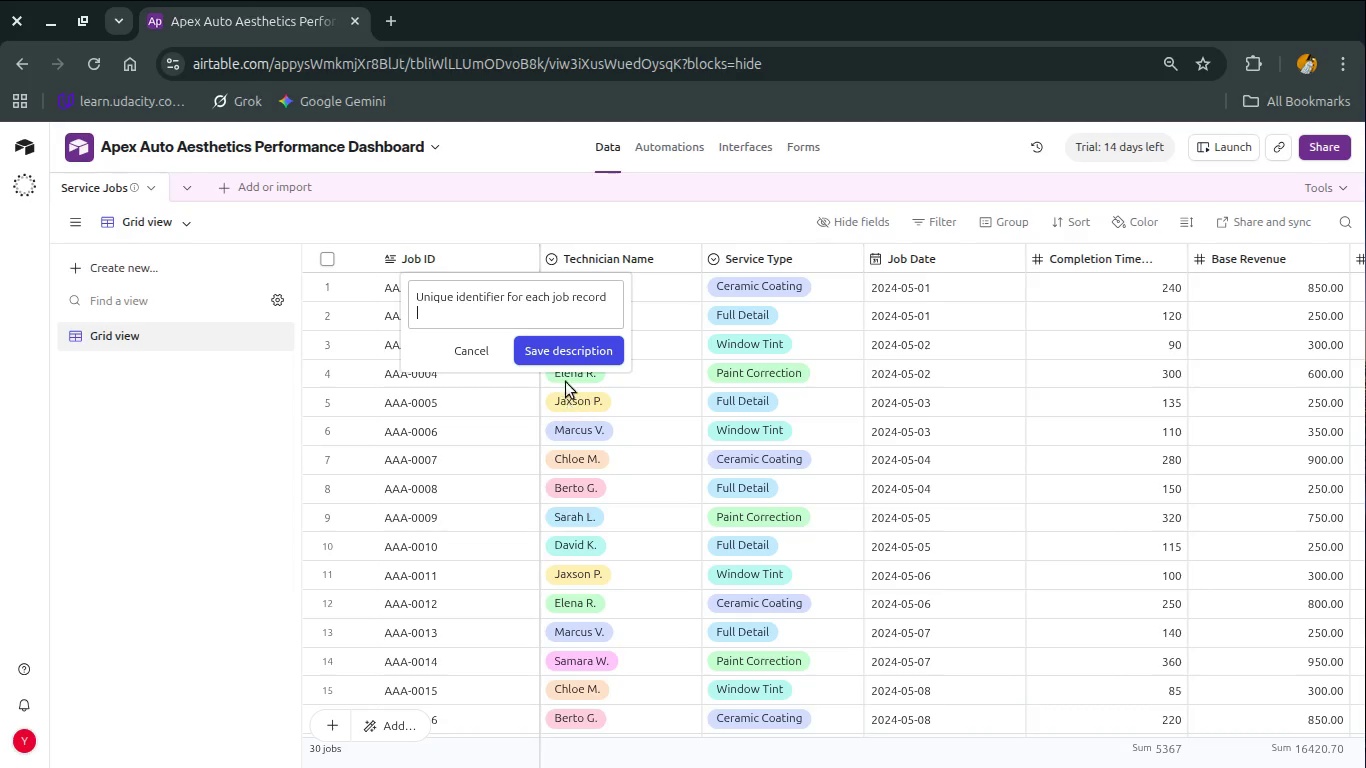 
left_click([560, 342])
 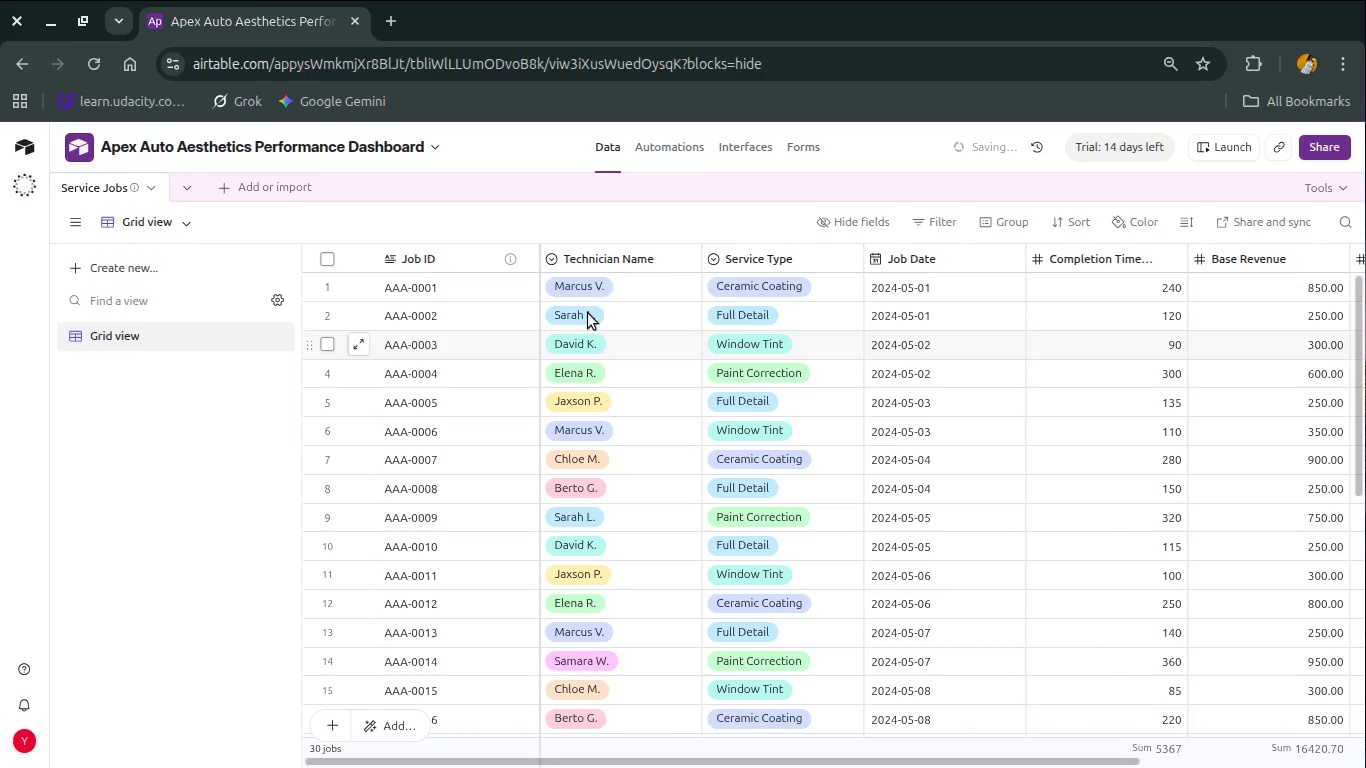 
mouse_move([672, 251])
 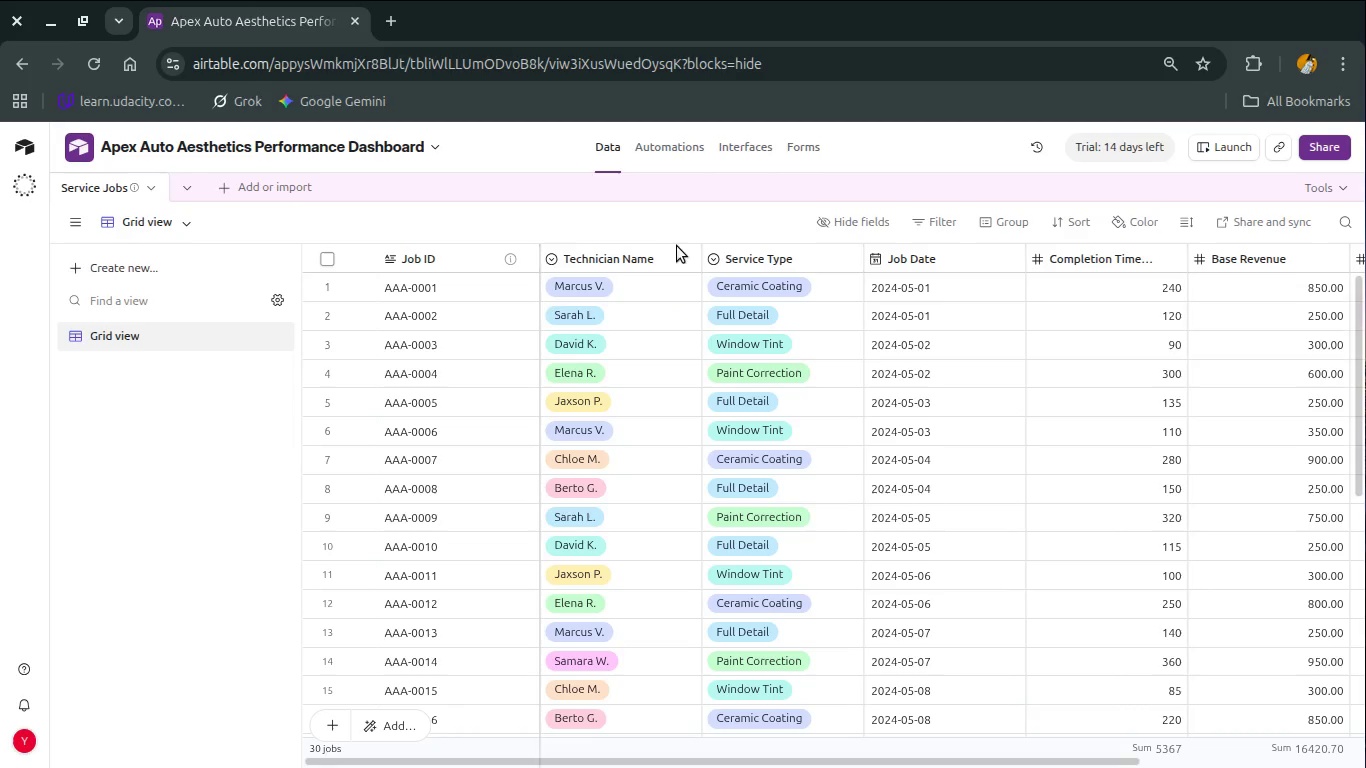 
left_click([686, 254])
 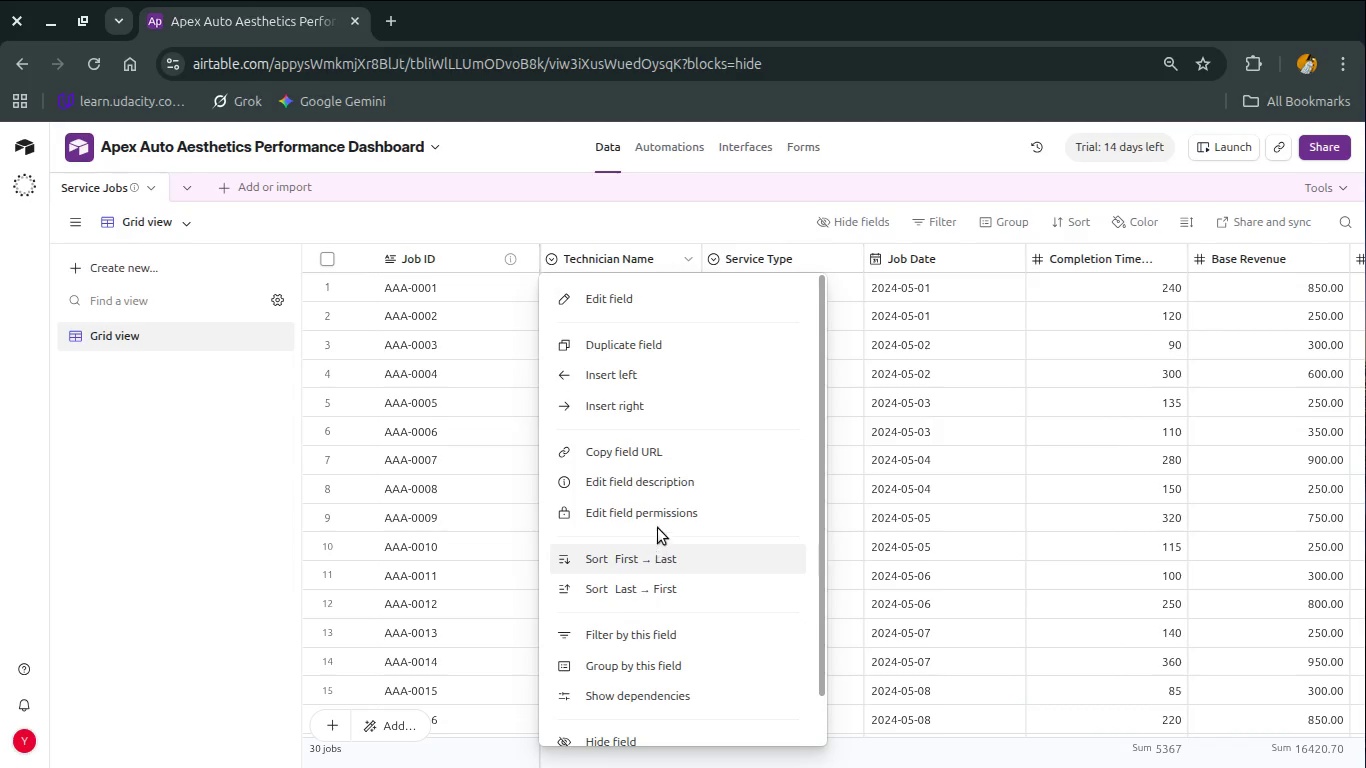 
left_click([672, 484])
 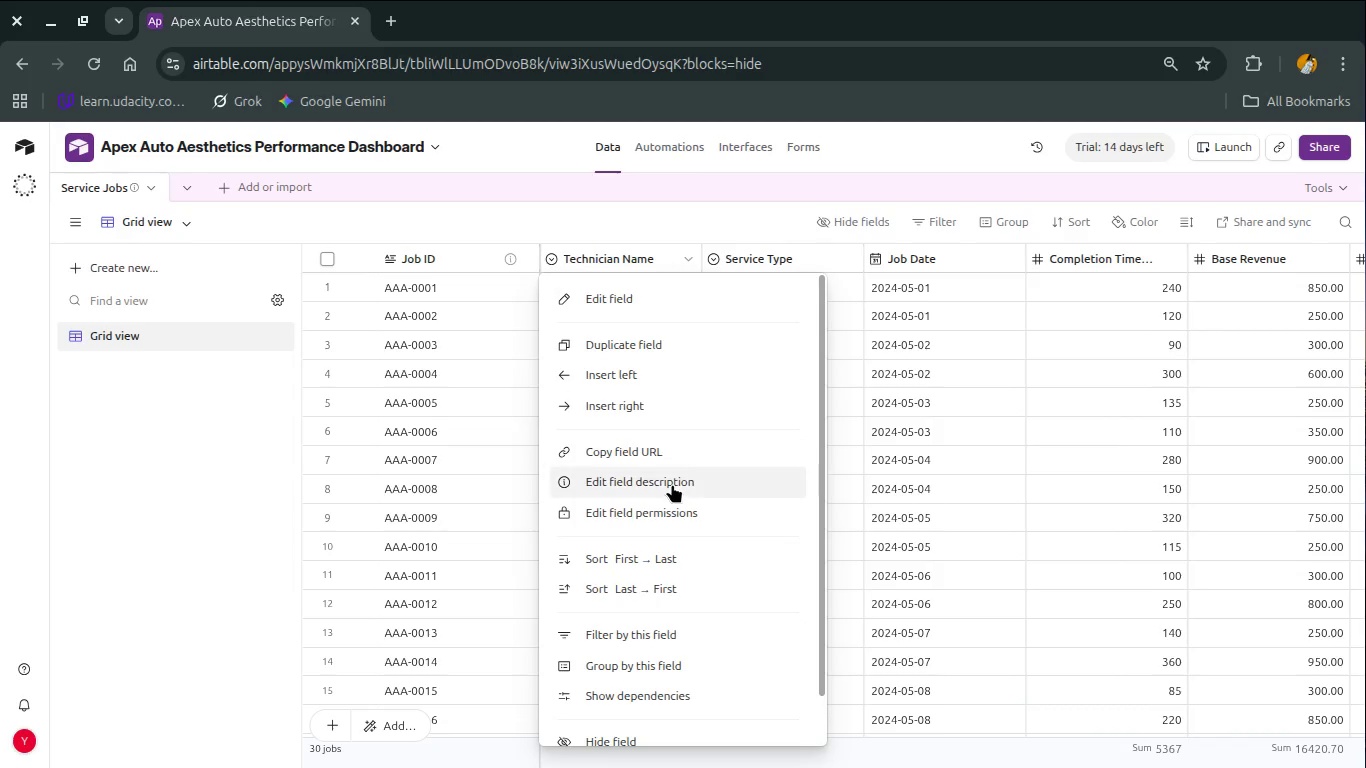 
type(Technician eh)
key(Backspace)
key(Backspace)
type(who performed th )
key(Backspace)
type(e job)
 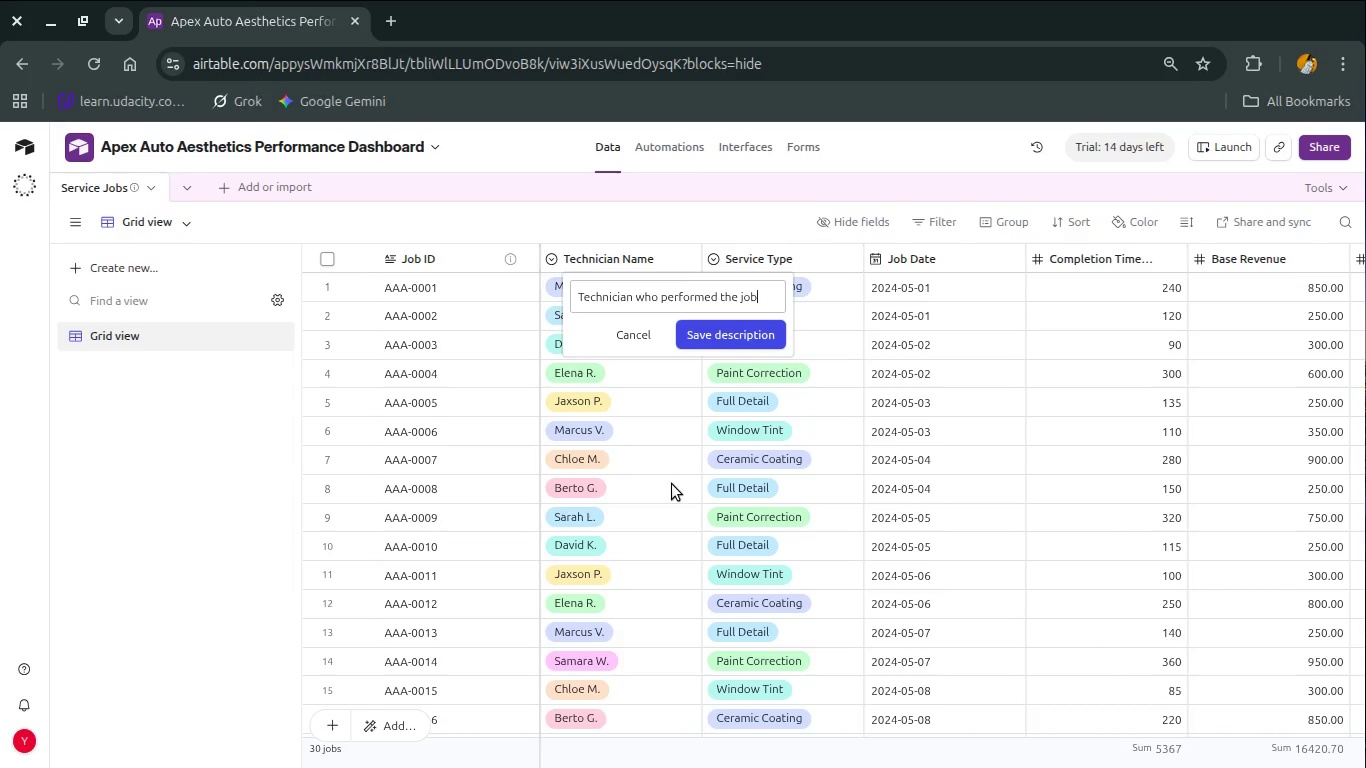 
key(Enter)
 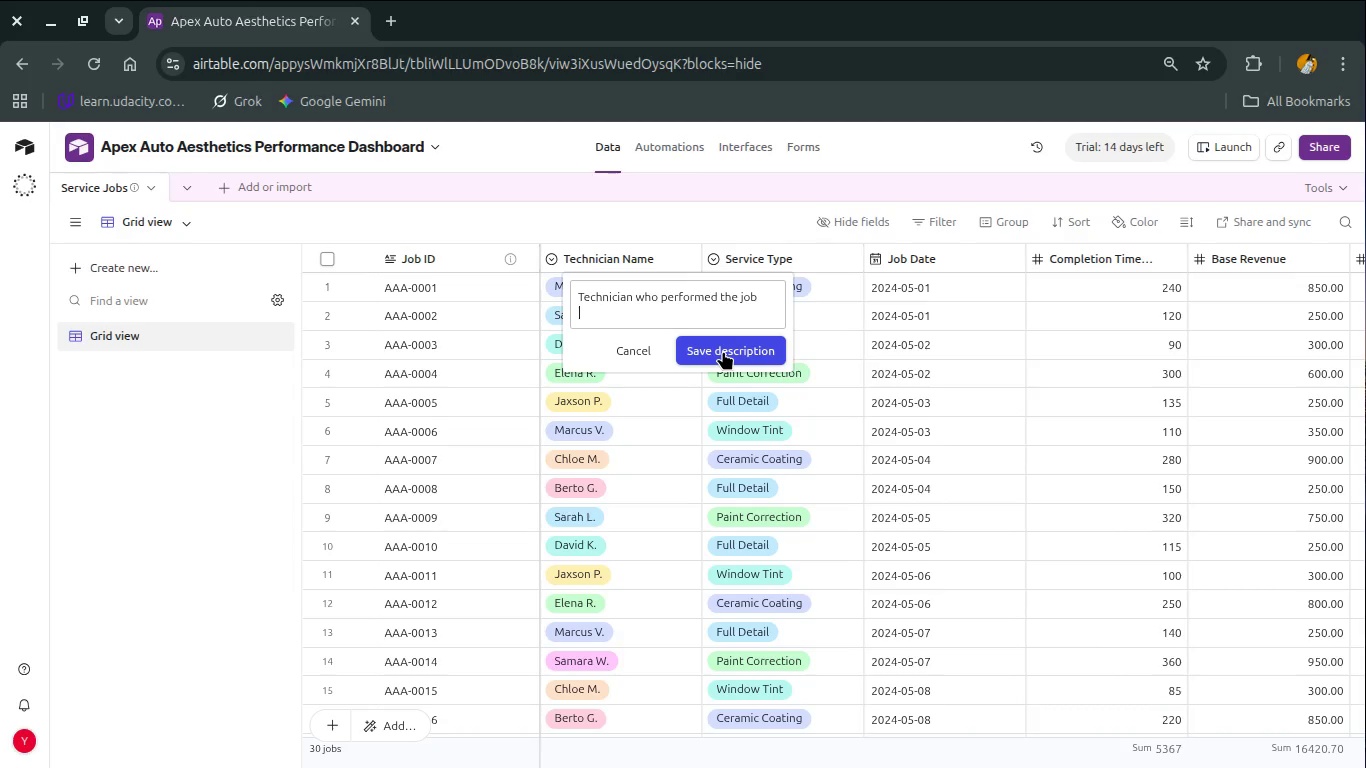 
left_click([723, 351])
 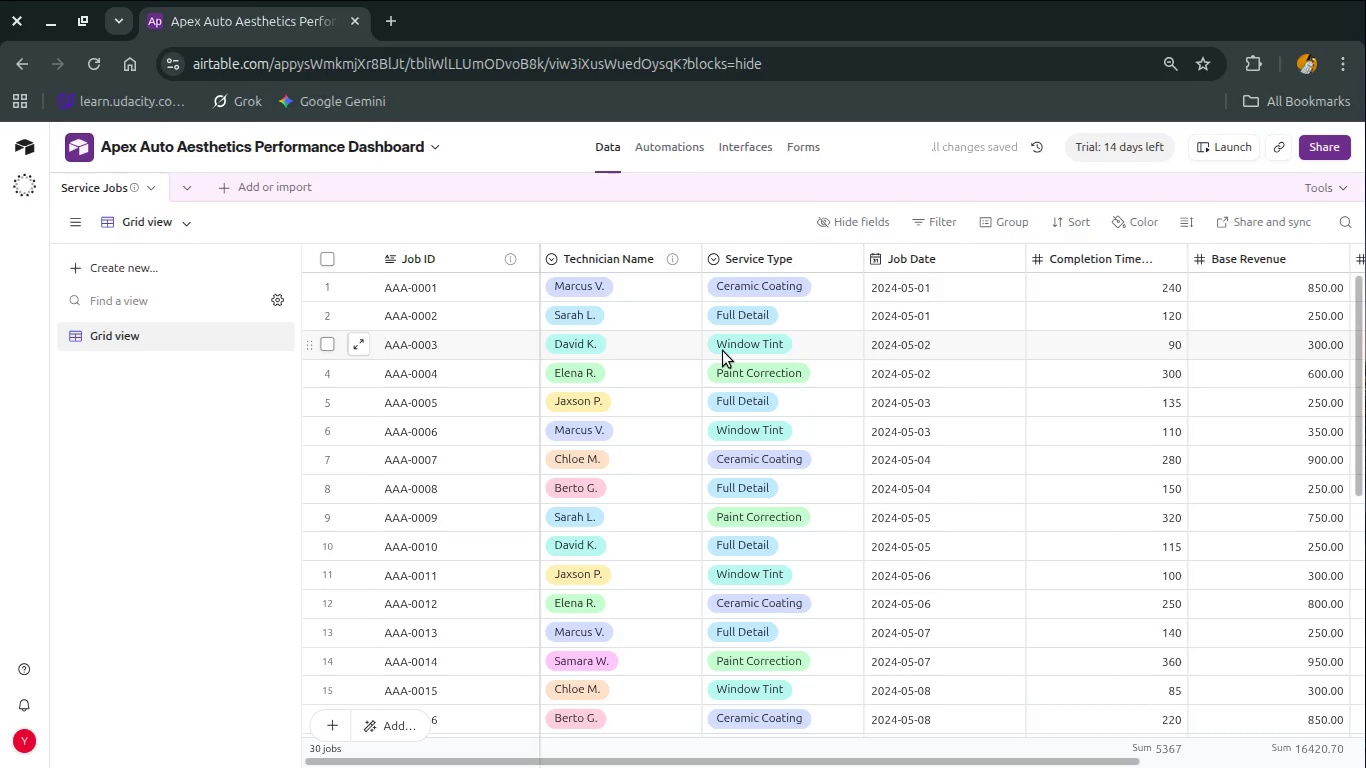 
wait(7.47)
 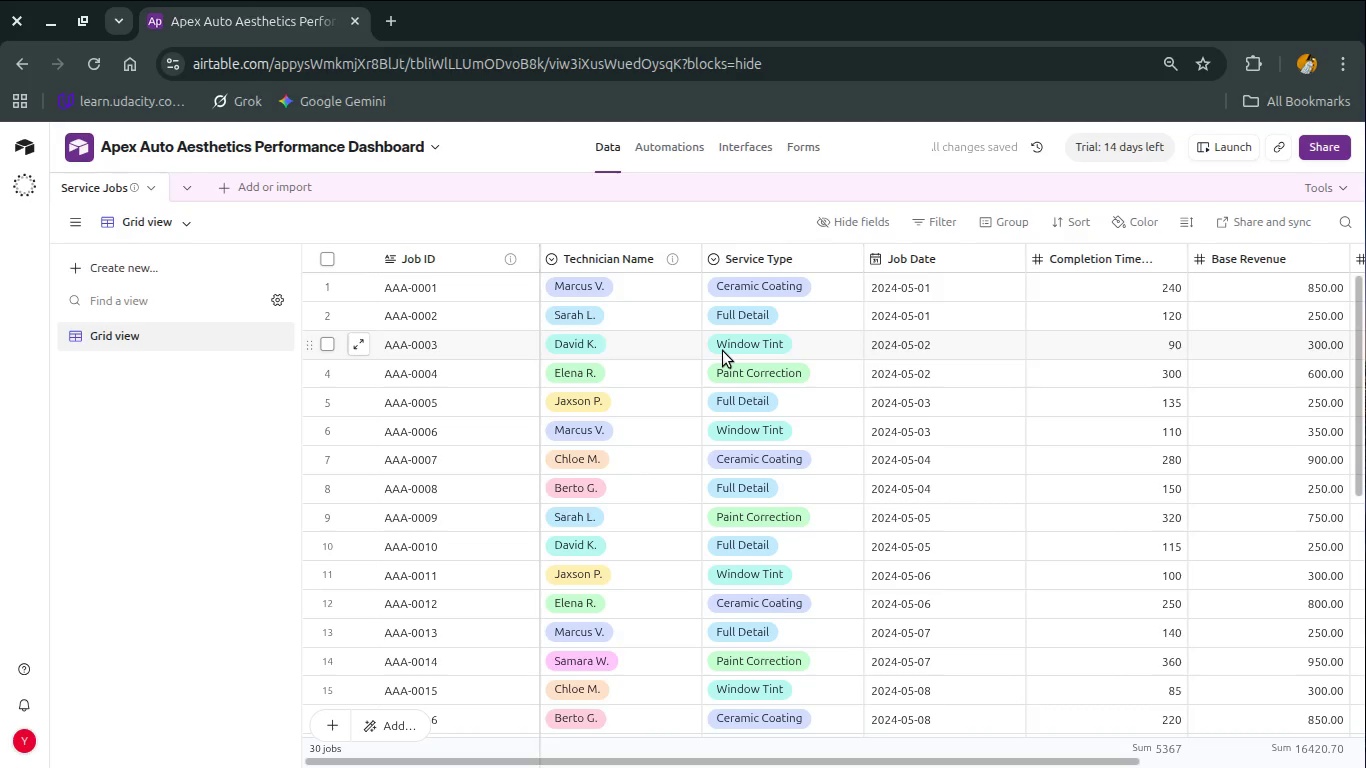 
left_click([852, 260])
 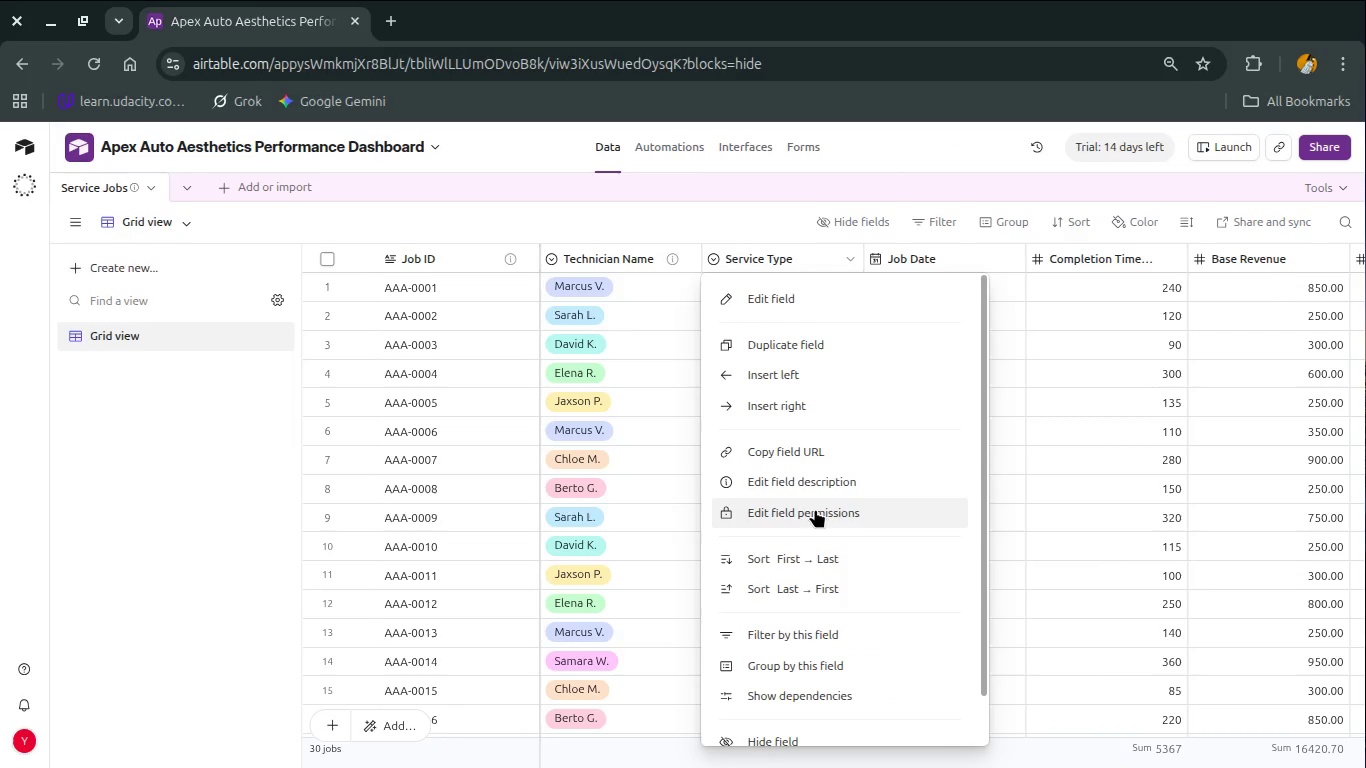 
left_click([826, 475])
 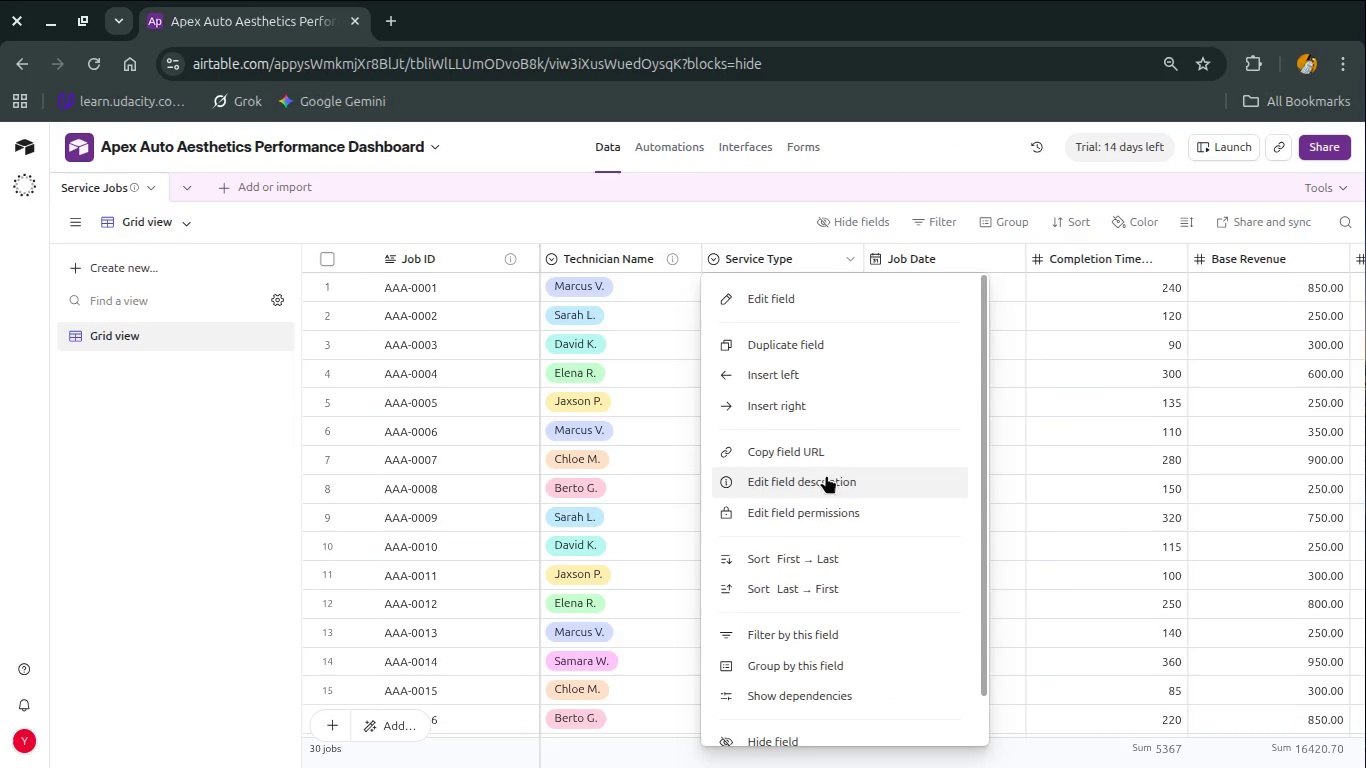 
key(Control+Shift+ControlLeft)
 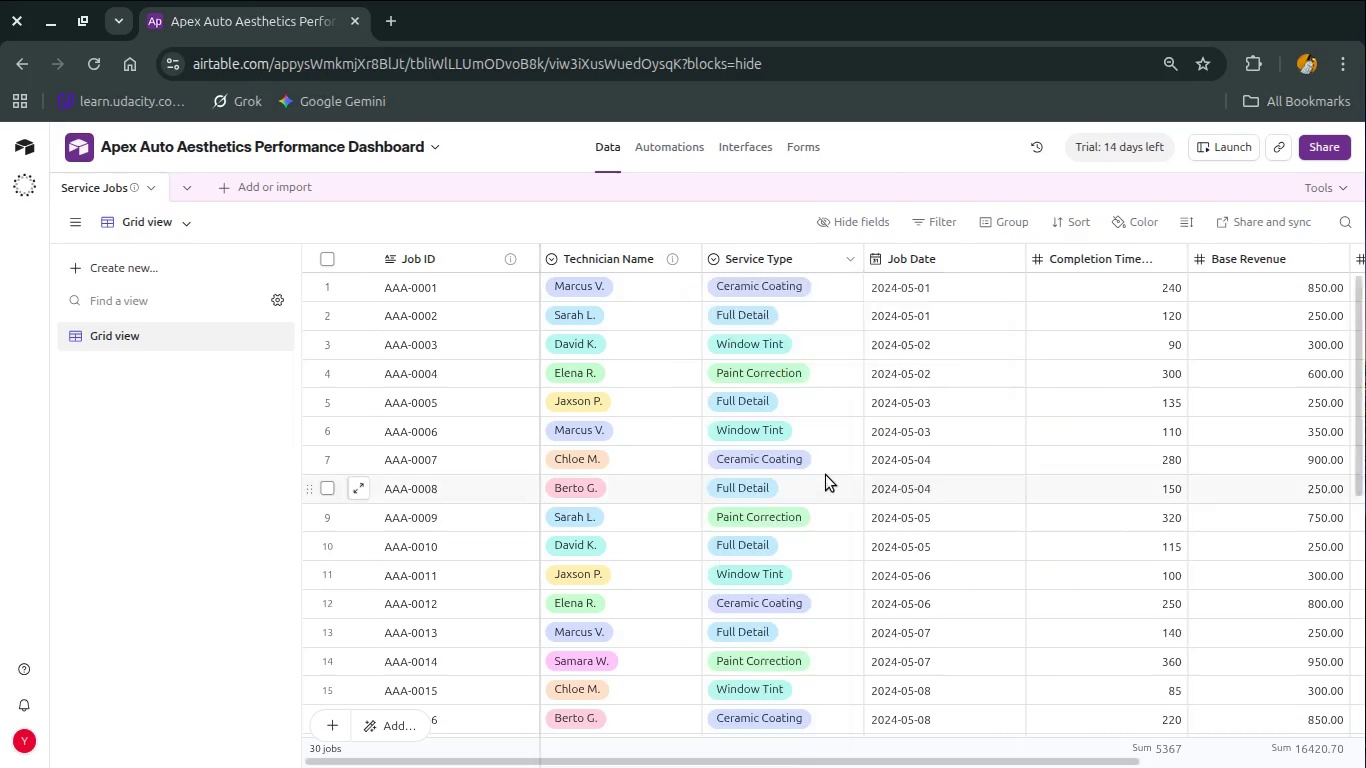 
type(Types of service providd )
key(Backspace)
type(.)
 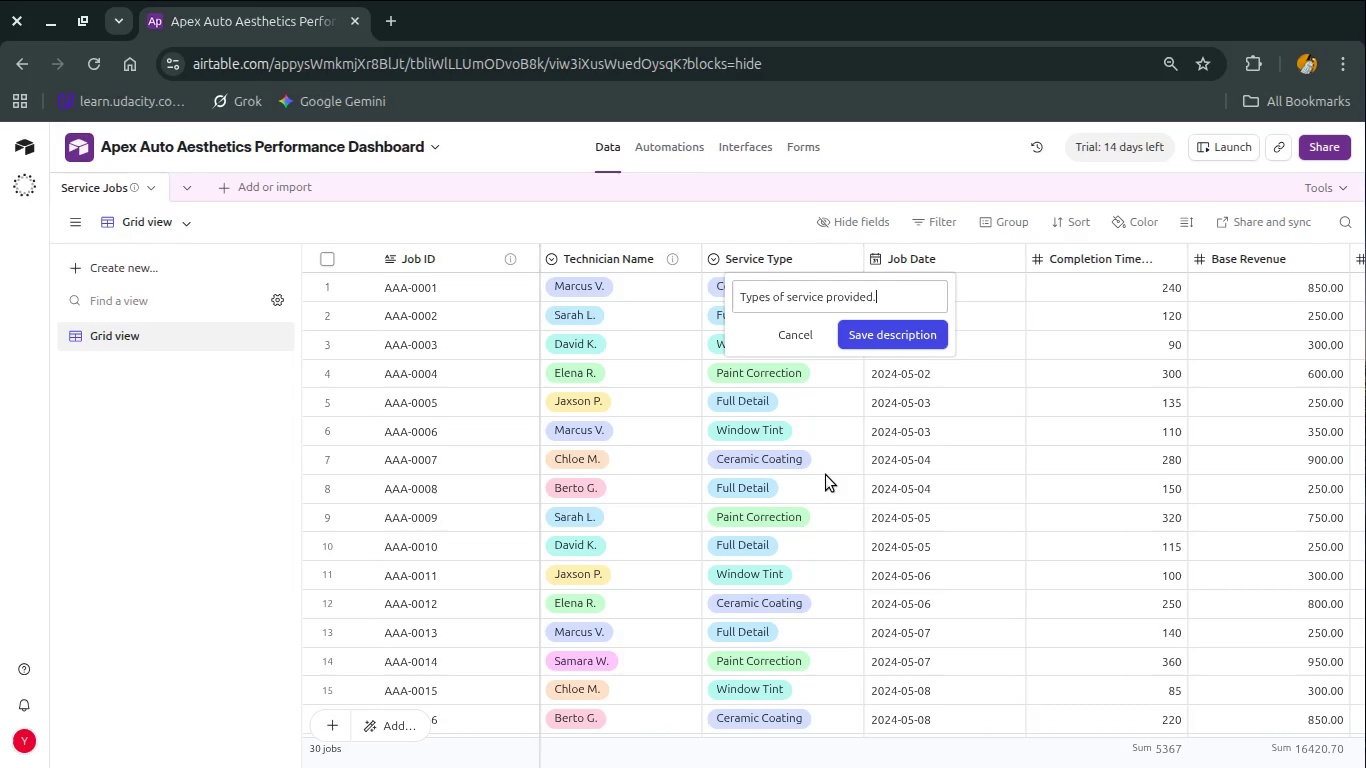 
left_click([894, 335])
 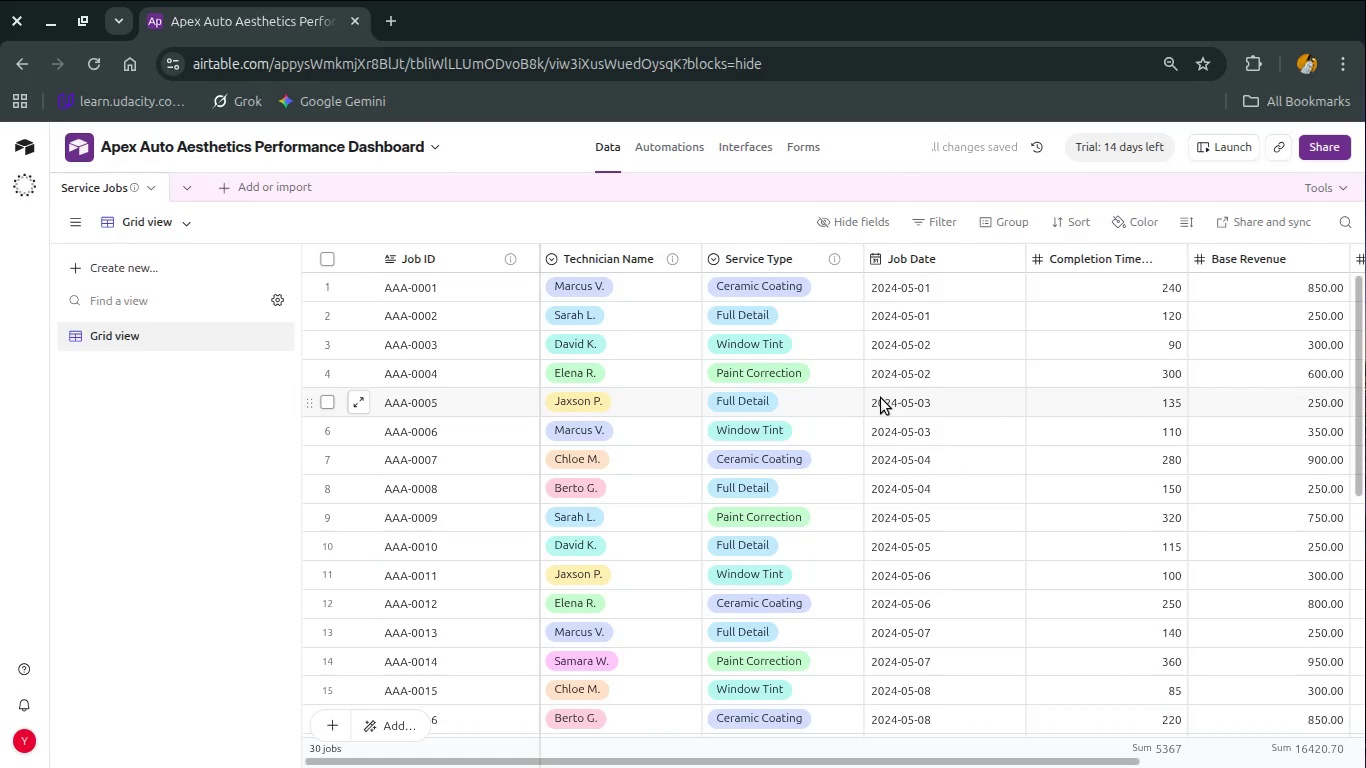 
scroll: coordinate [881, 398], scroll_direction: up, amount: 3.0
 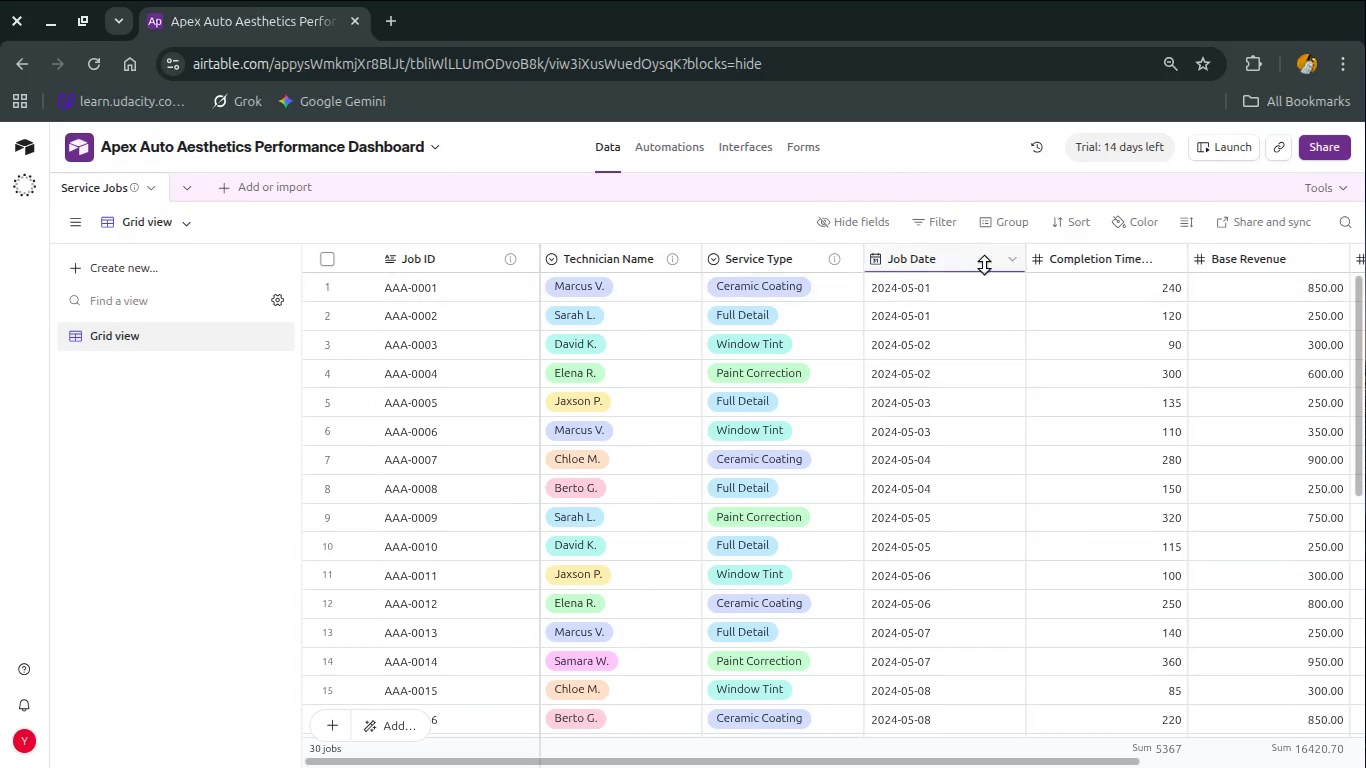 
wait(5.44)
 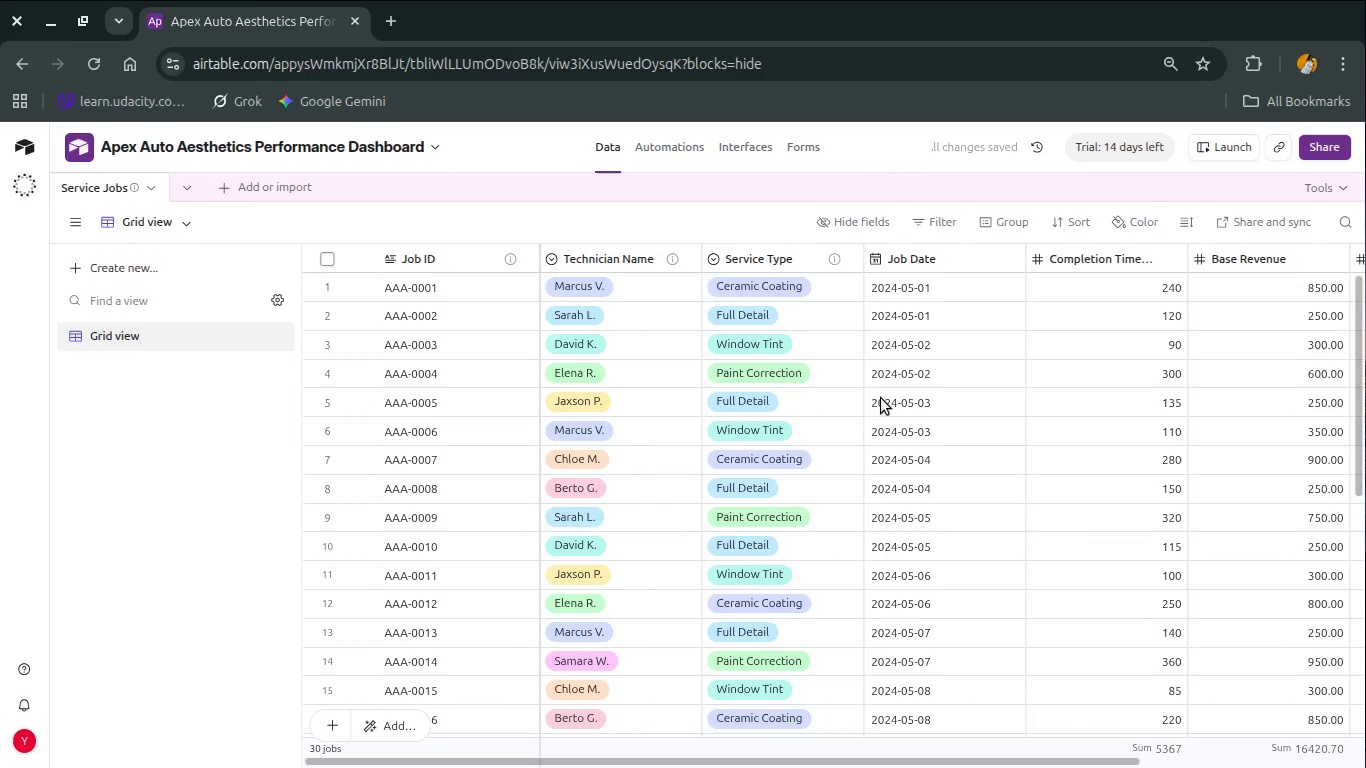 
left_click([1018, 259])
 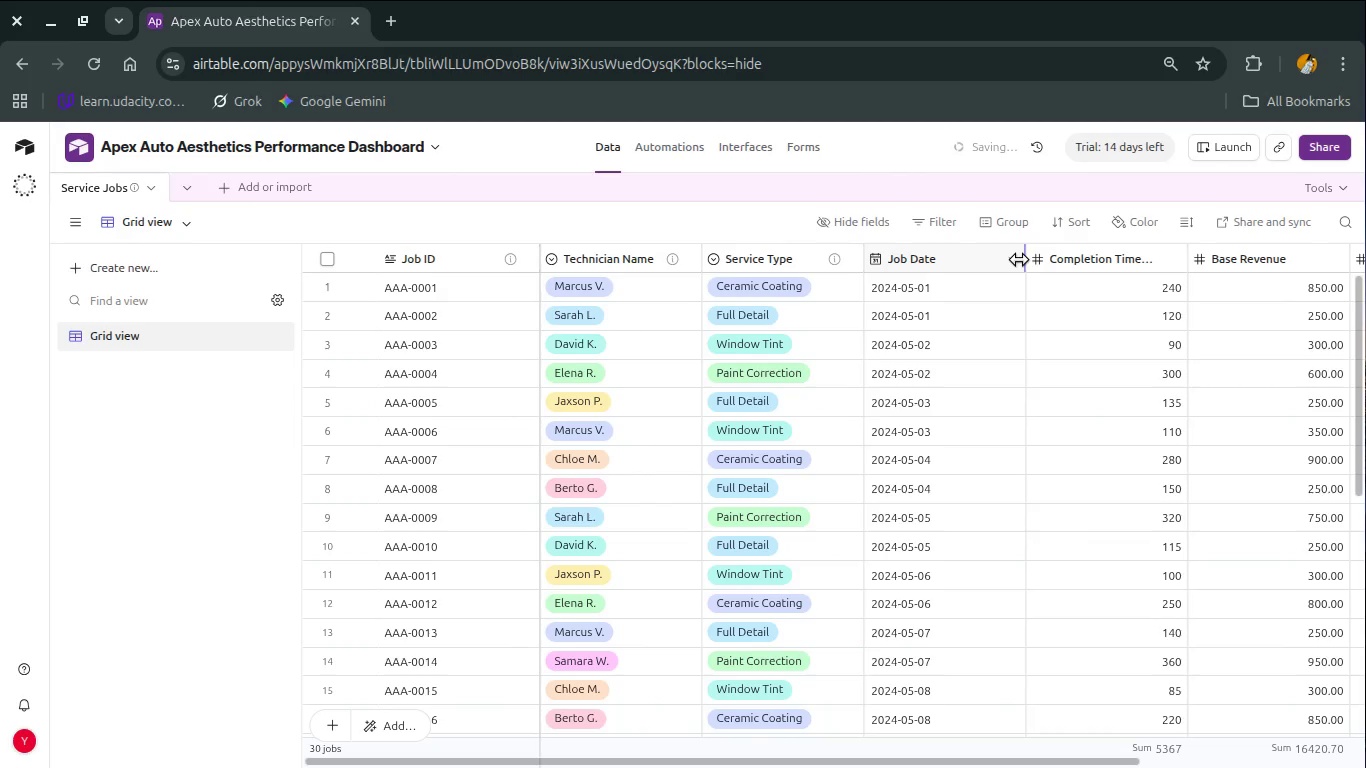 
left_click([1018, 259])
 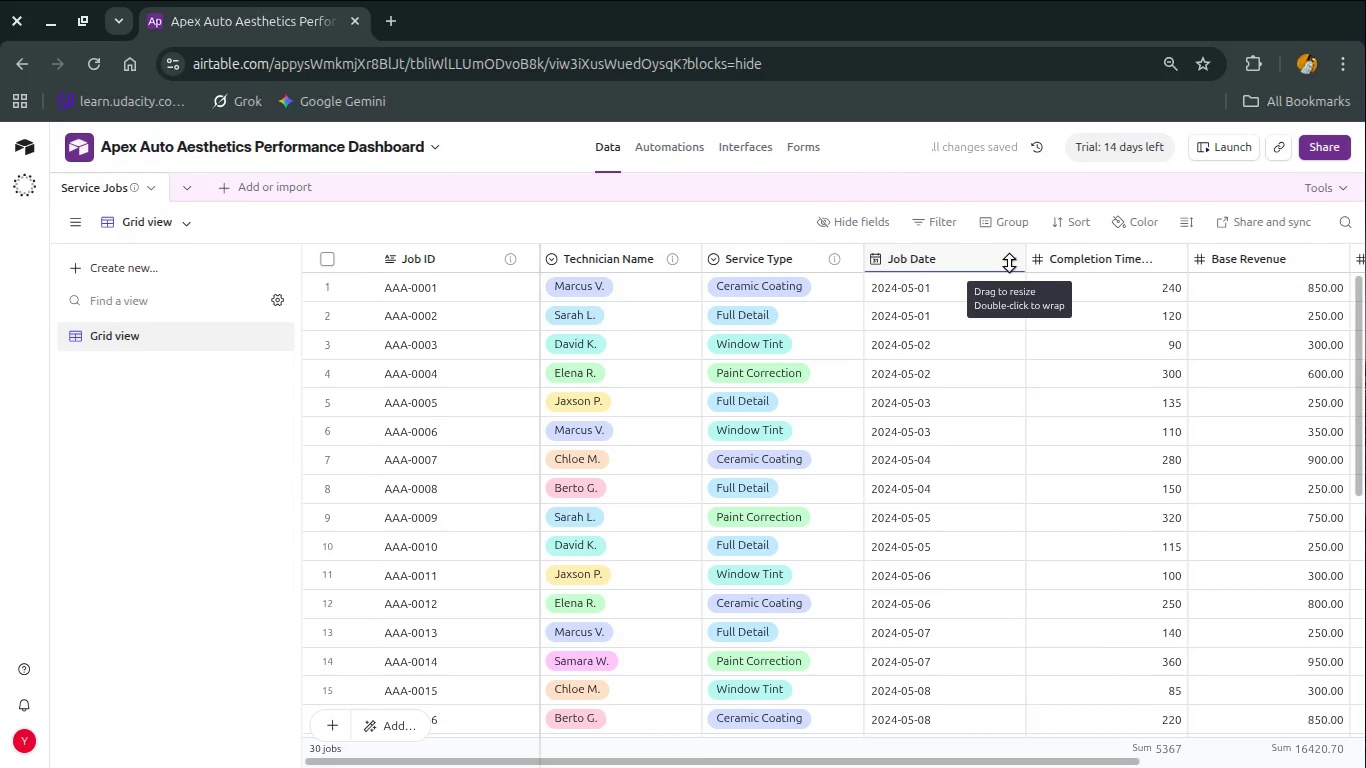 
left_click([1012, 252])
 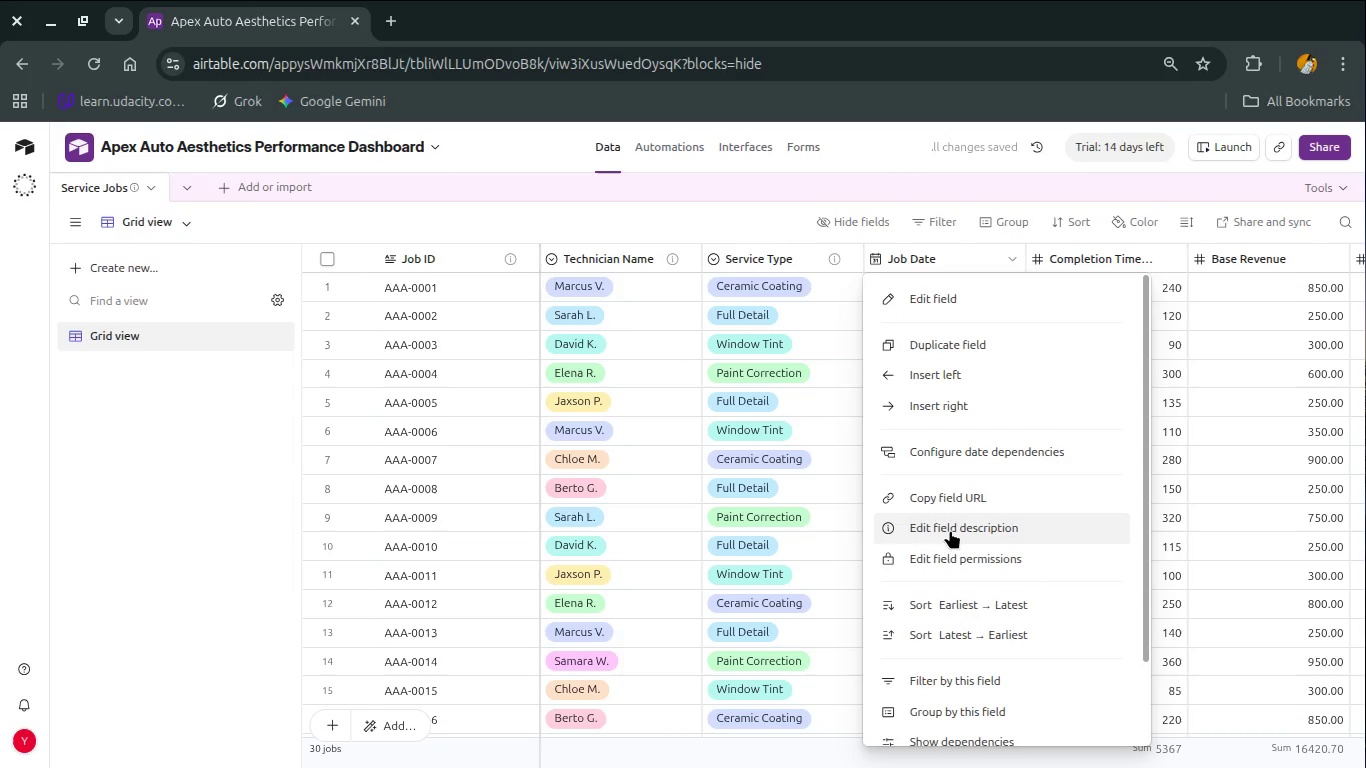 
left_click([950, 524])
 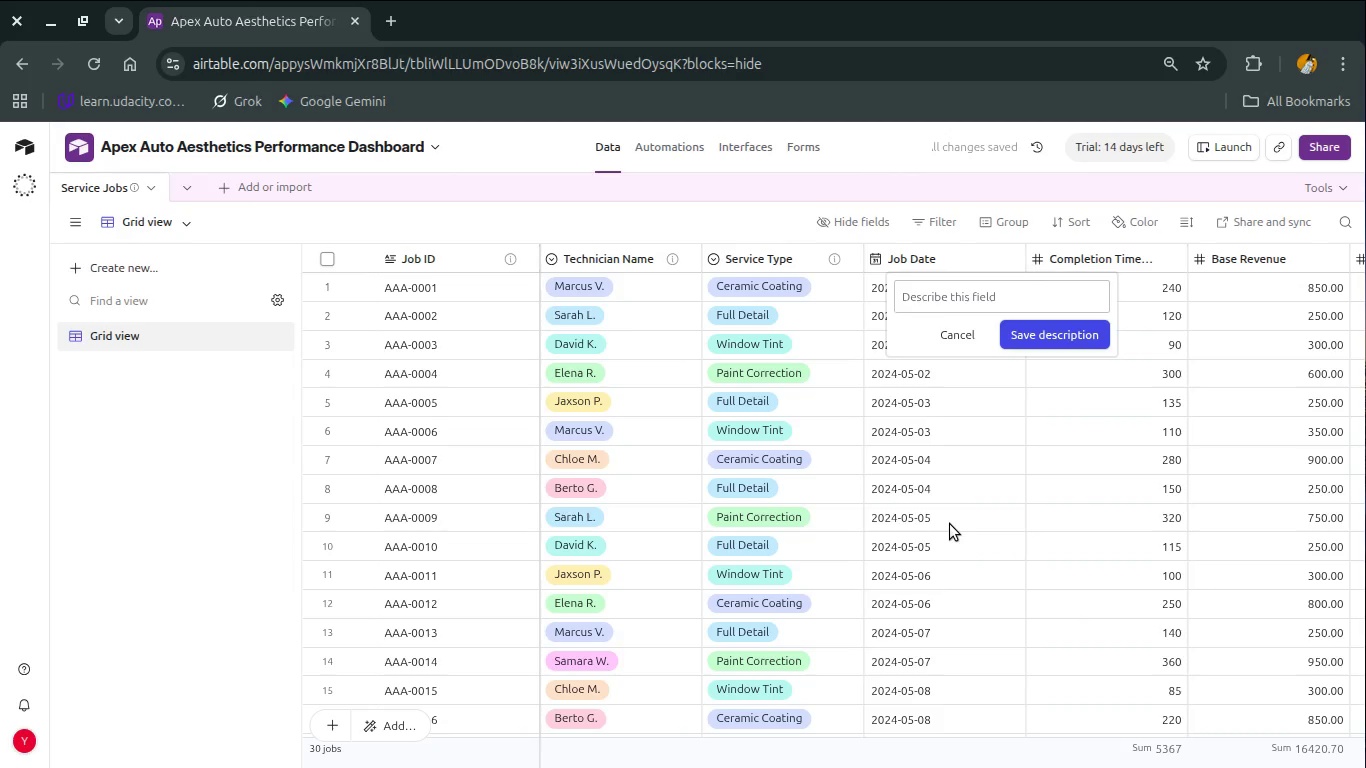 
type(Date job was completf)
key(Backspace)
type(d)
 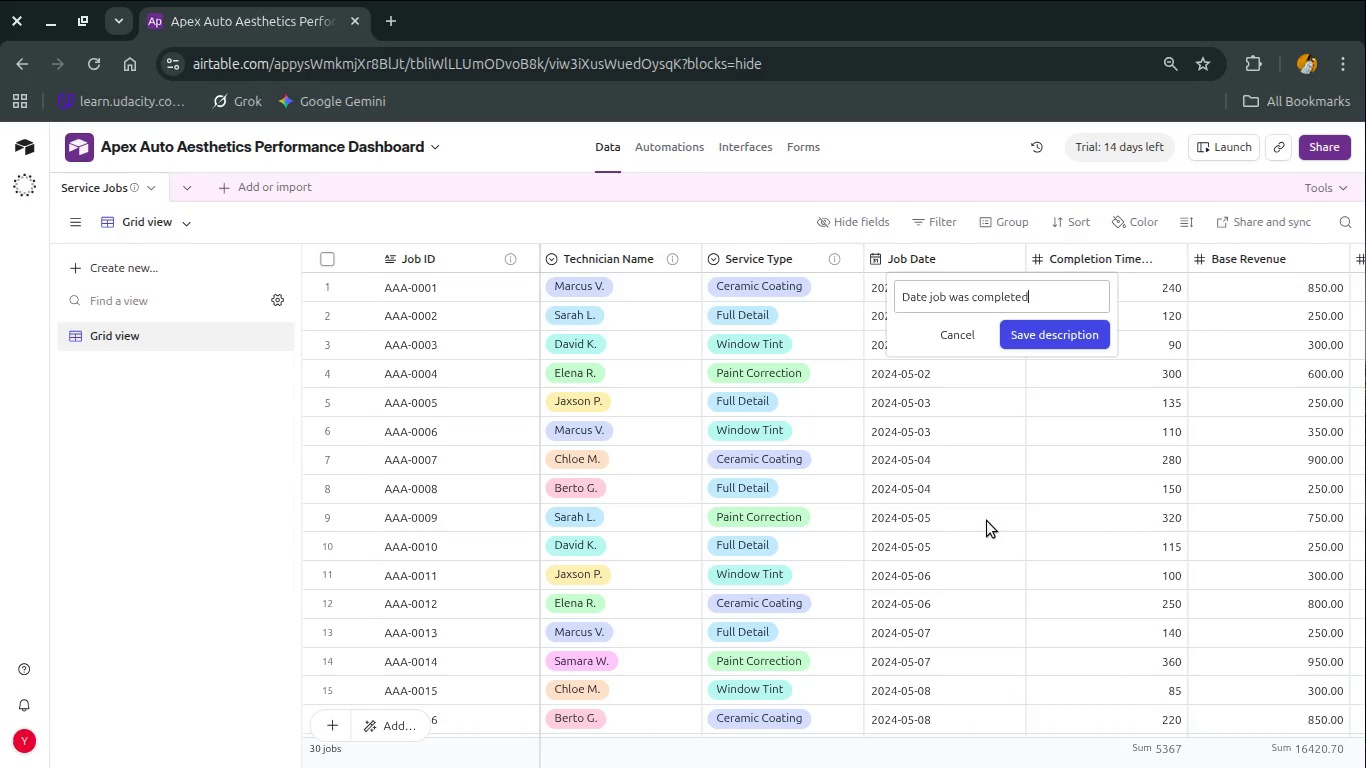 
left_click([1085, 337])
 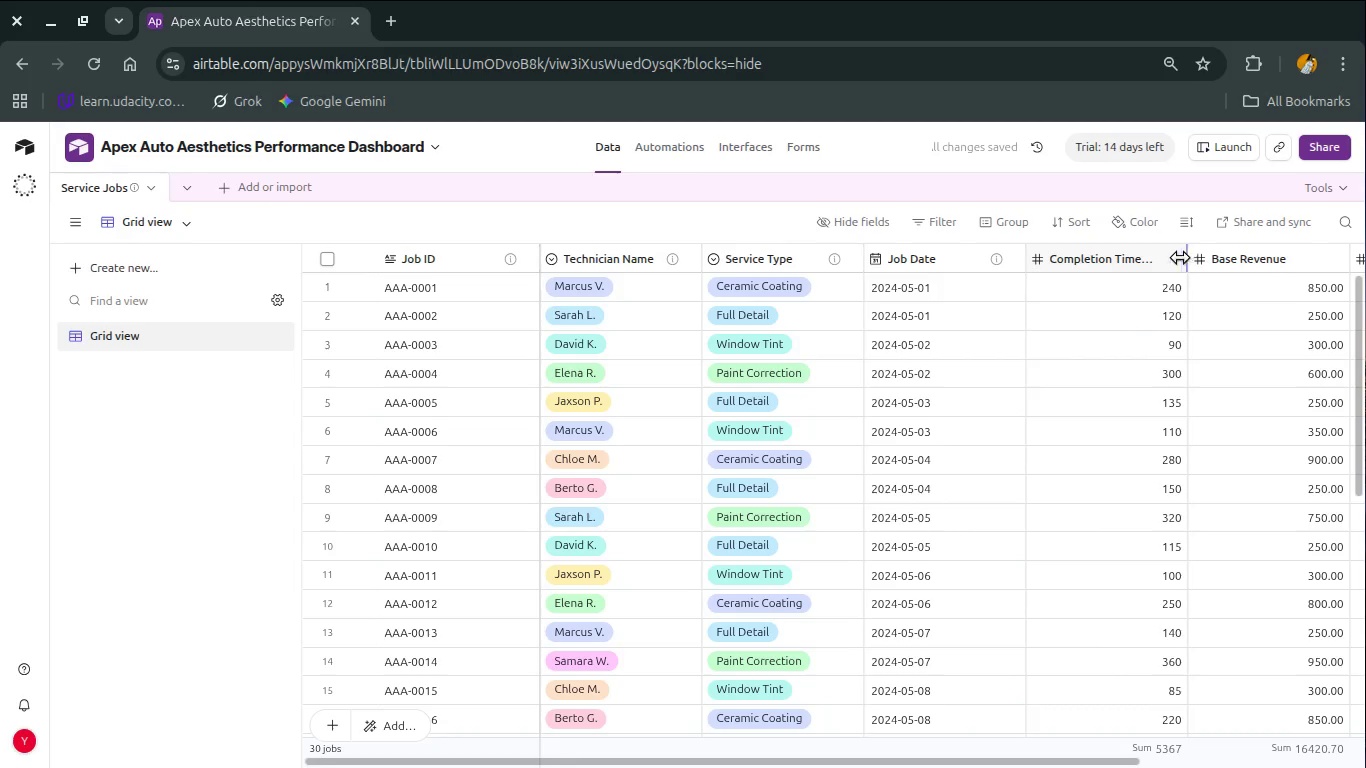 
left_click([1167, 257])
 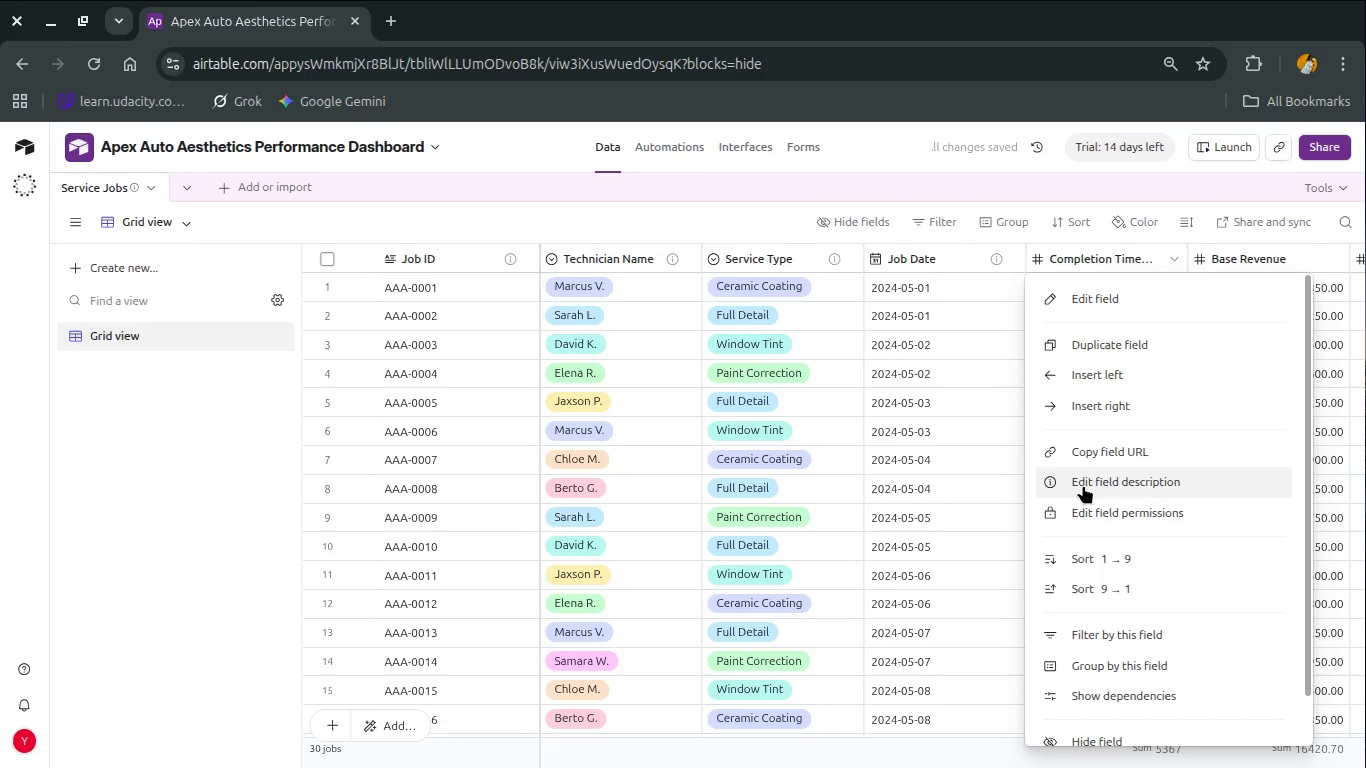 
left_click([1083, 485])
 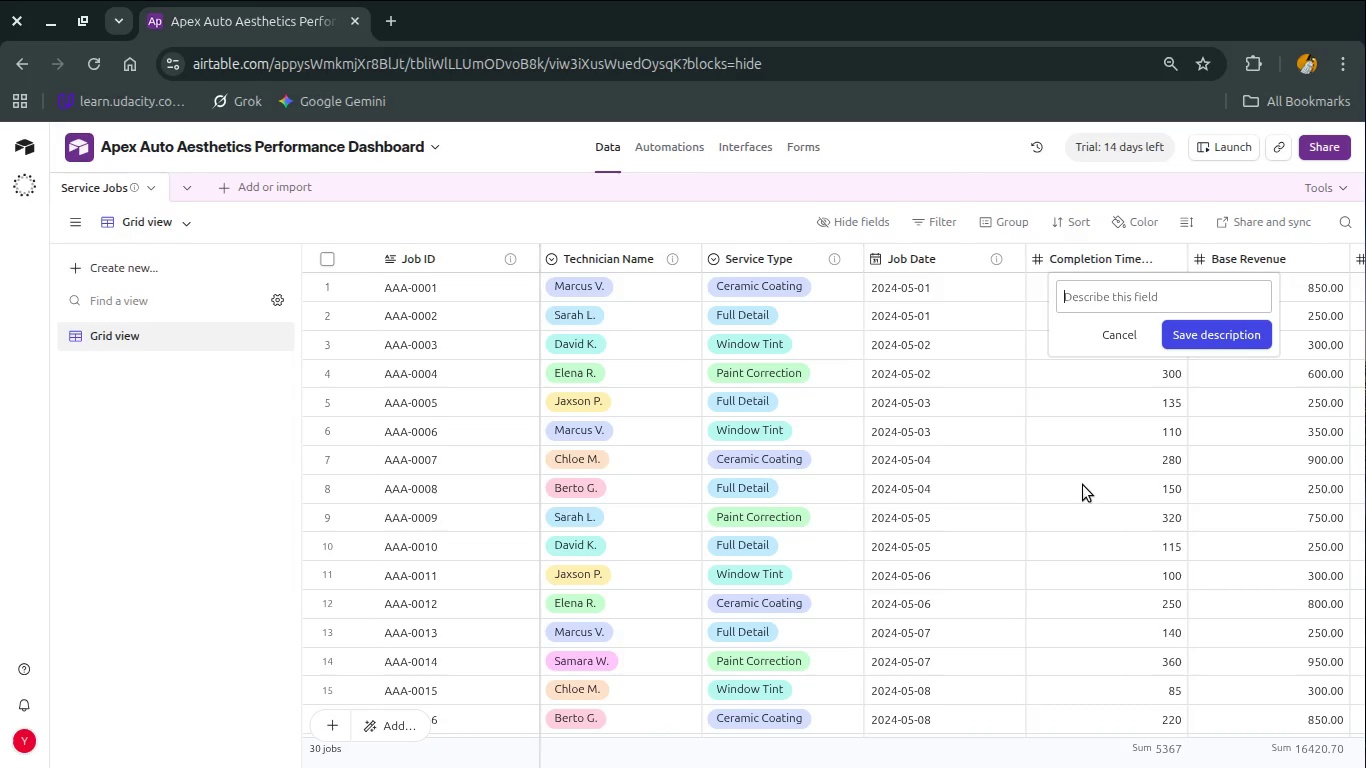 
type(Base ncme )
 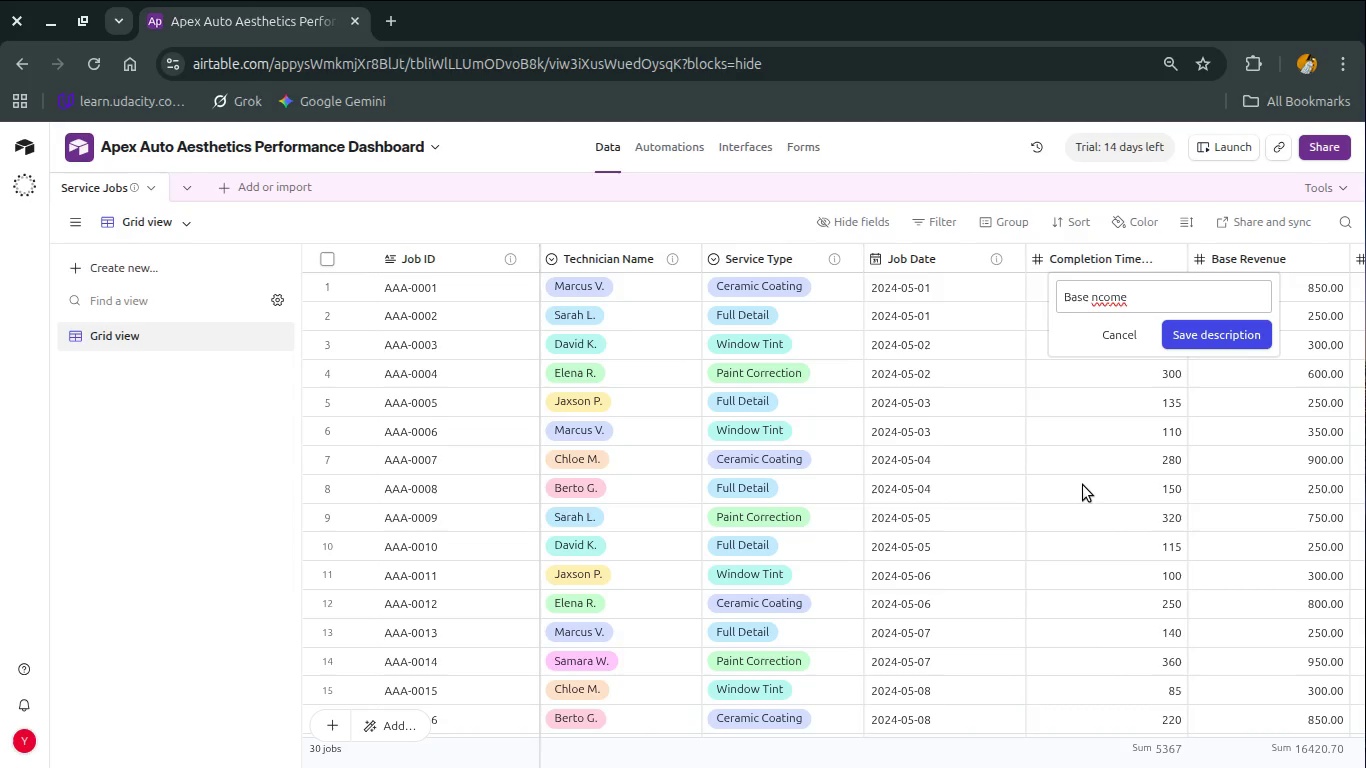 
hold_key(key=O, duration=0.31)
 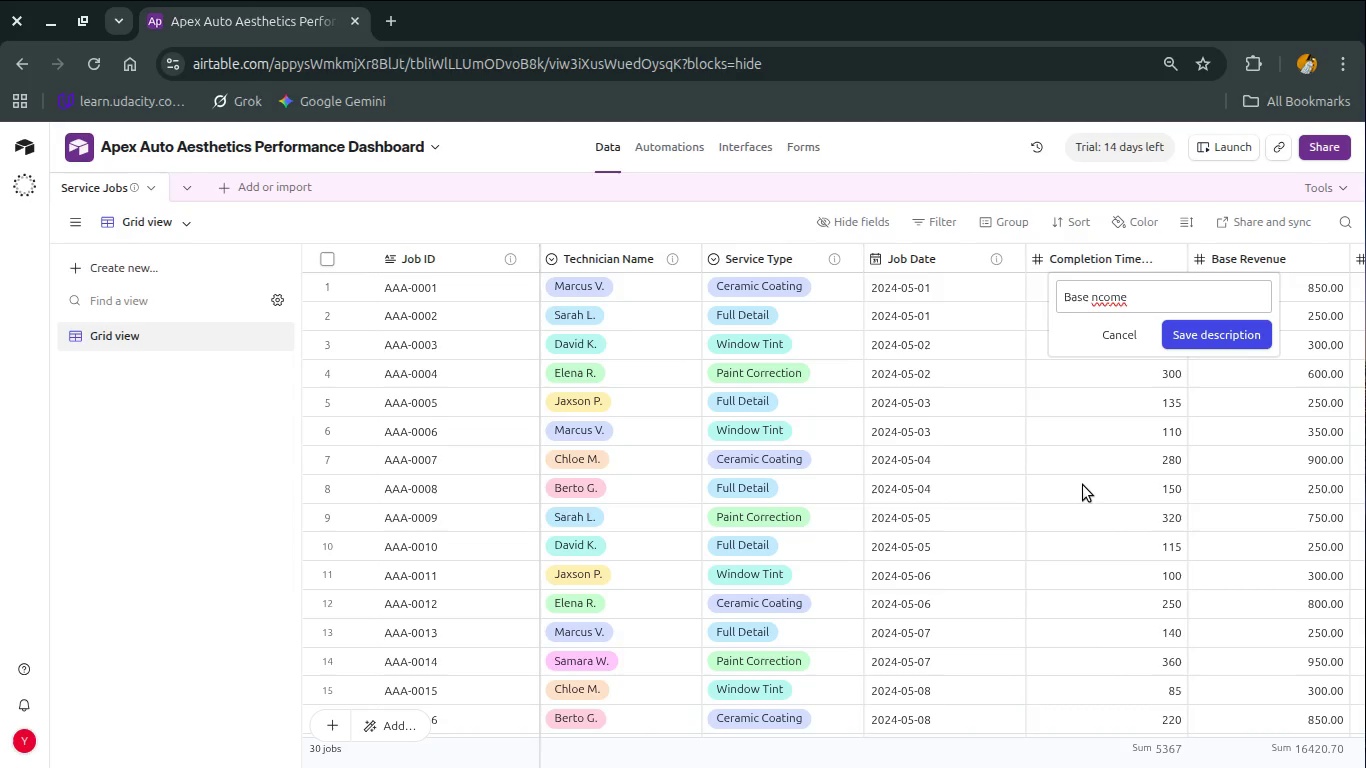 
hold_key(key=ControlLeft, duration=0.31)
 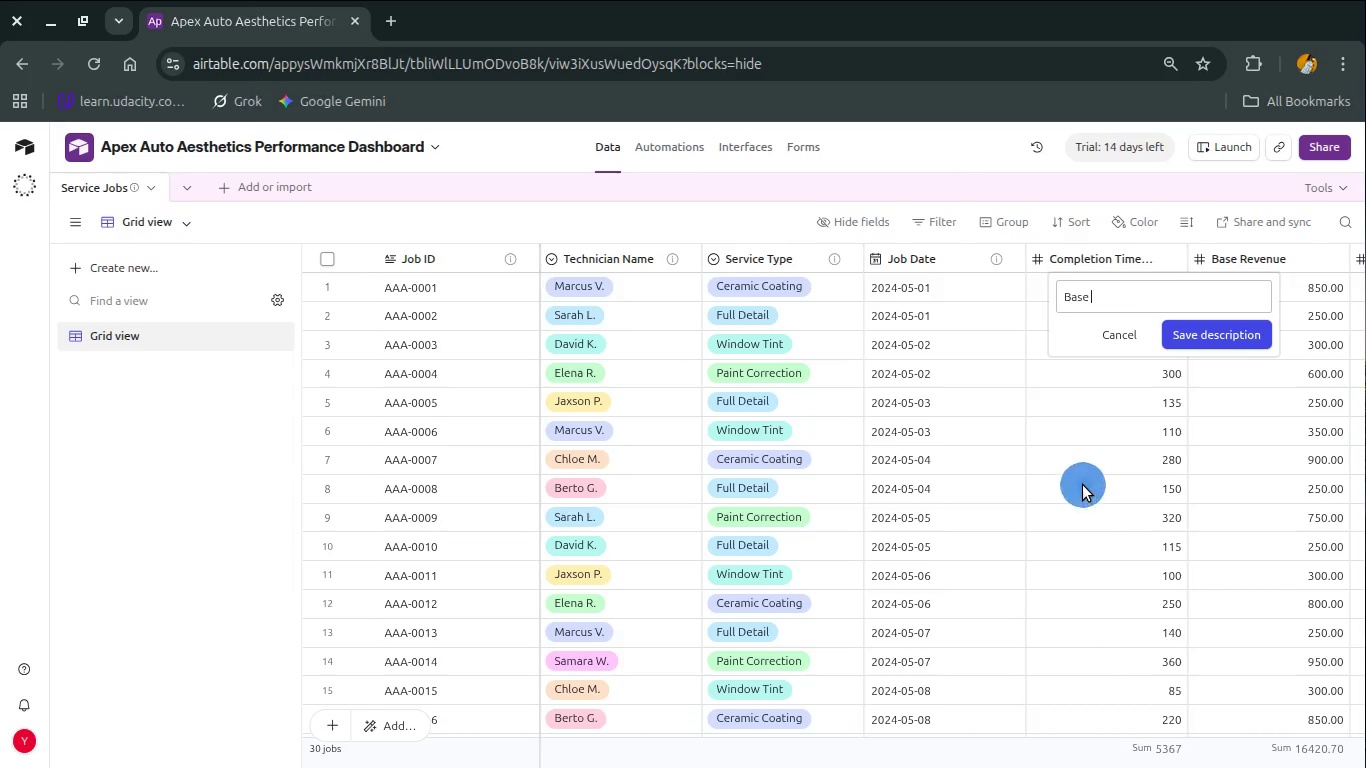 
key(Control+Backspace)
 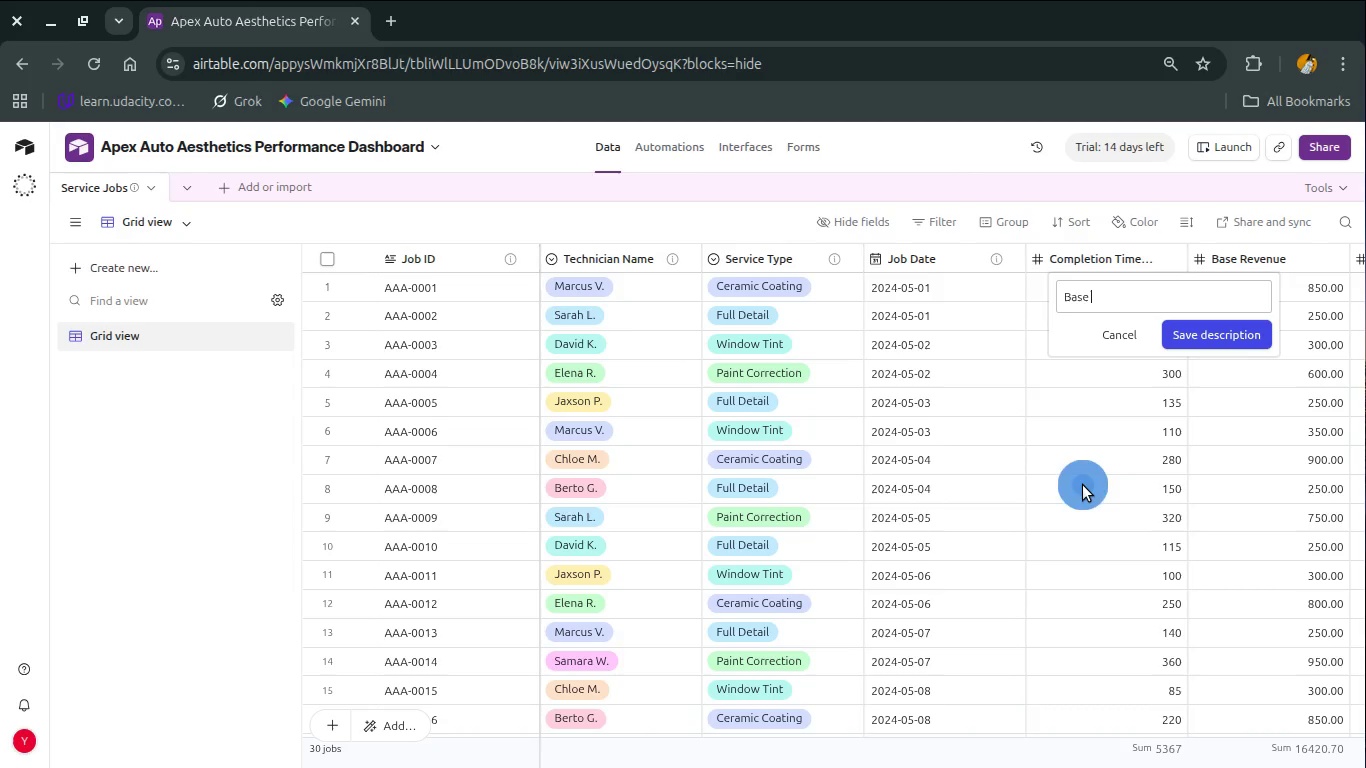 
type(income from service bevo)
key(Backspace)
key(Backspace)
type(fore upsell)
 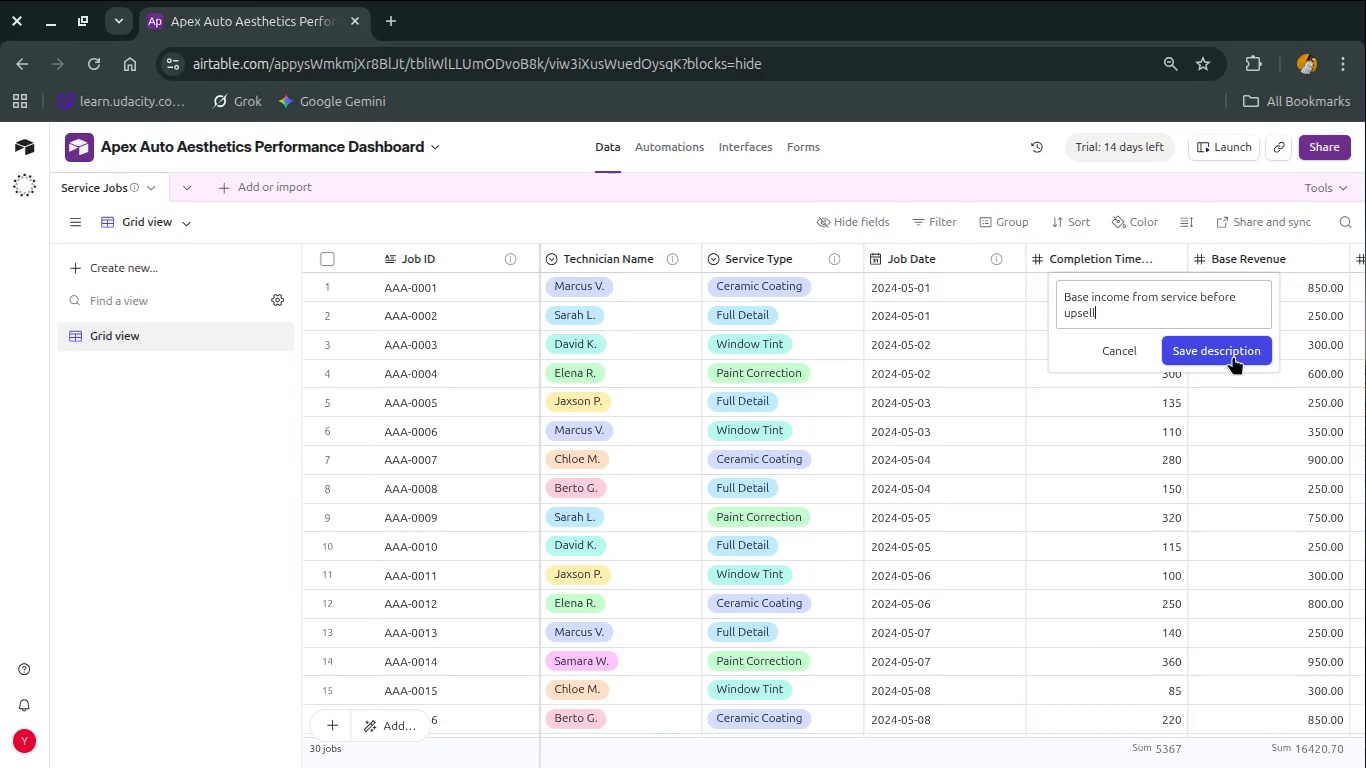 
left_click([1233, 352])
 